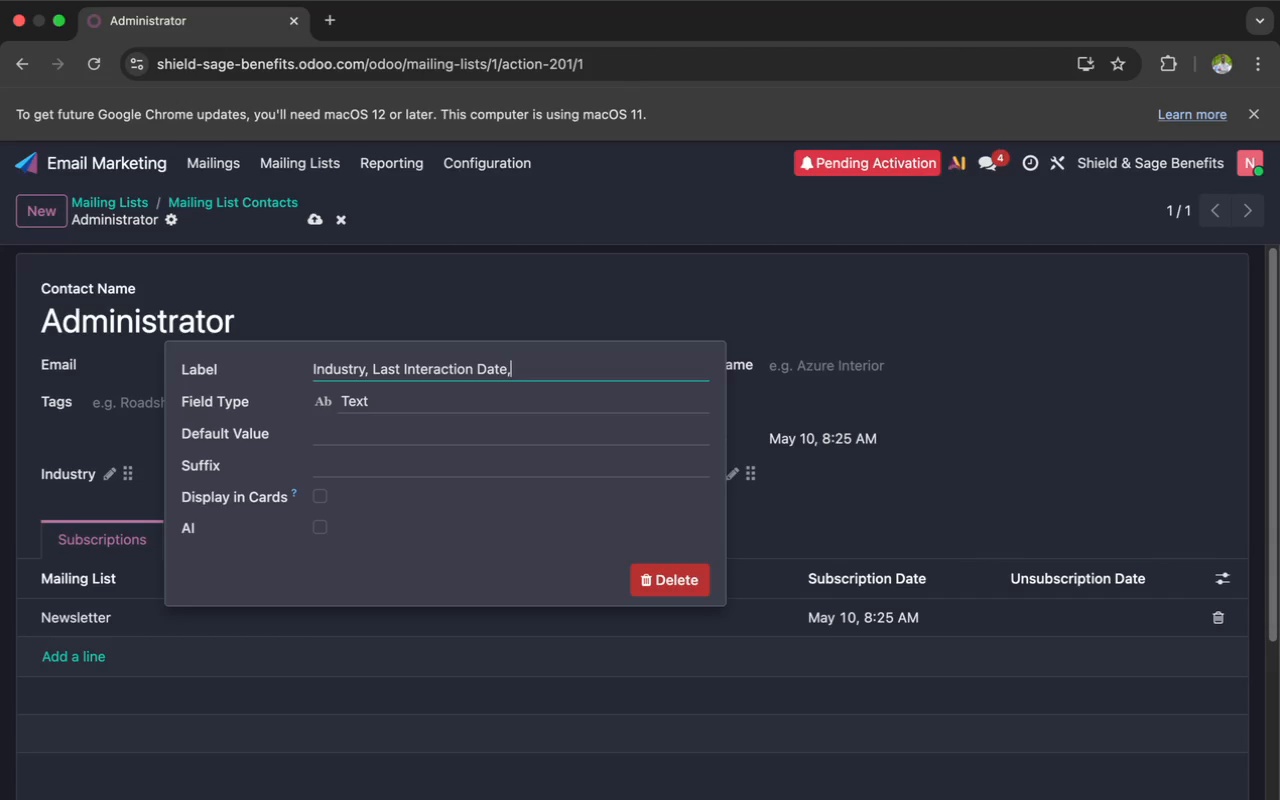 
key(Backspace)
 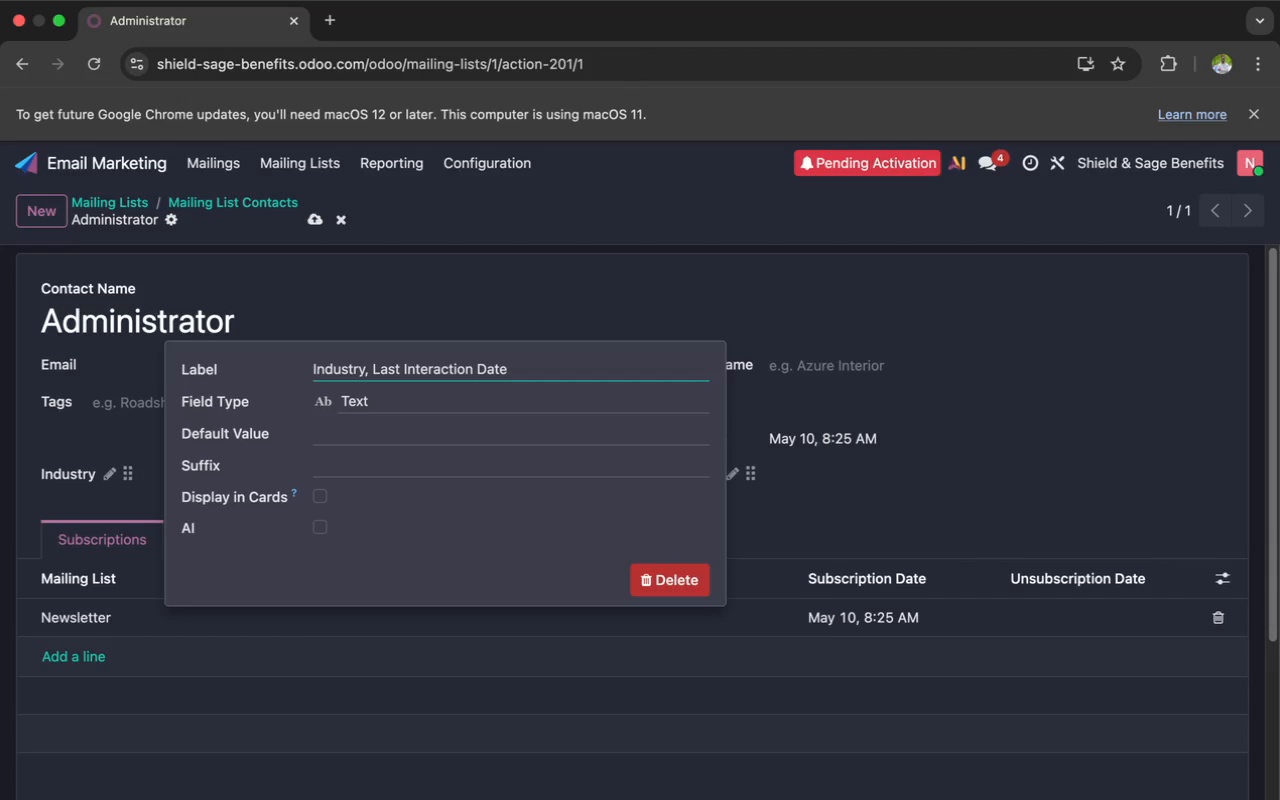 
hold_key(key=ArrowLeft, duration=1.29)
 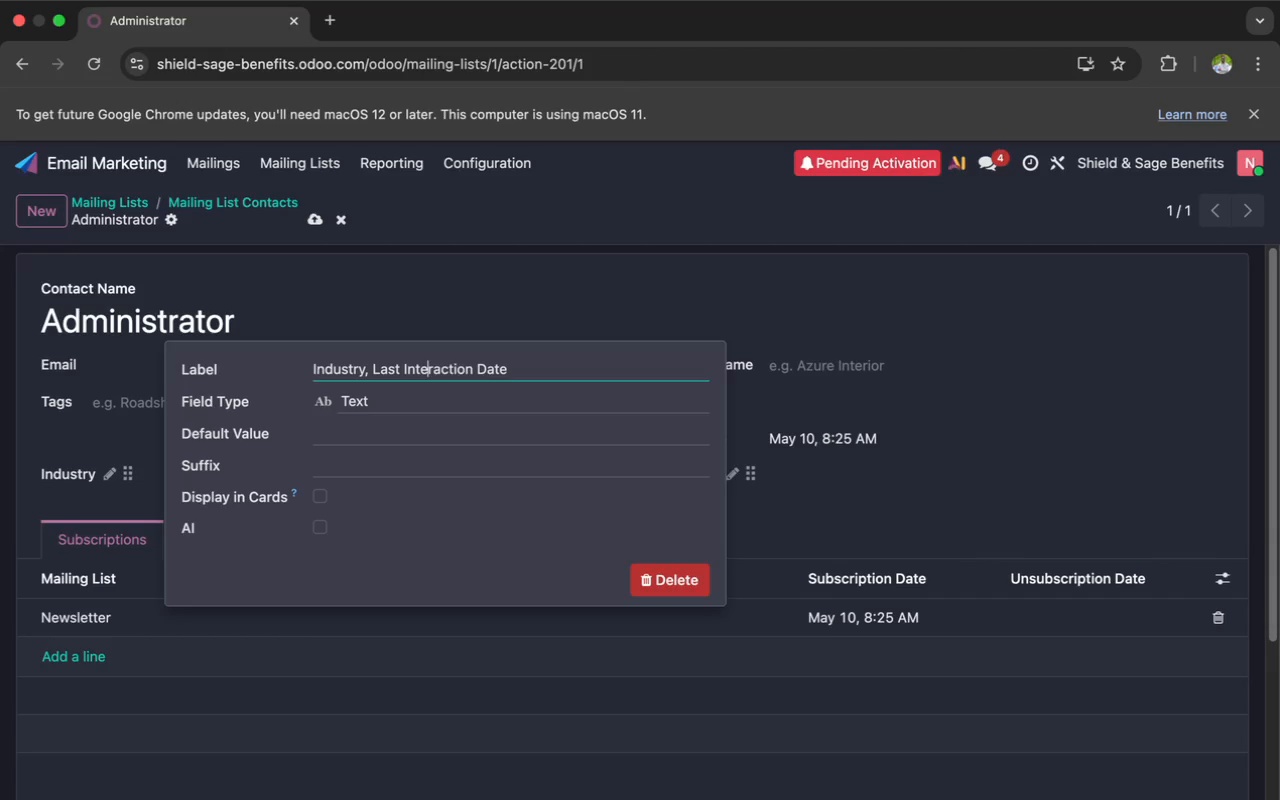 
key(ArrowLeft)
 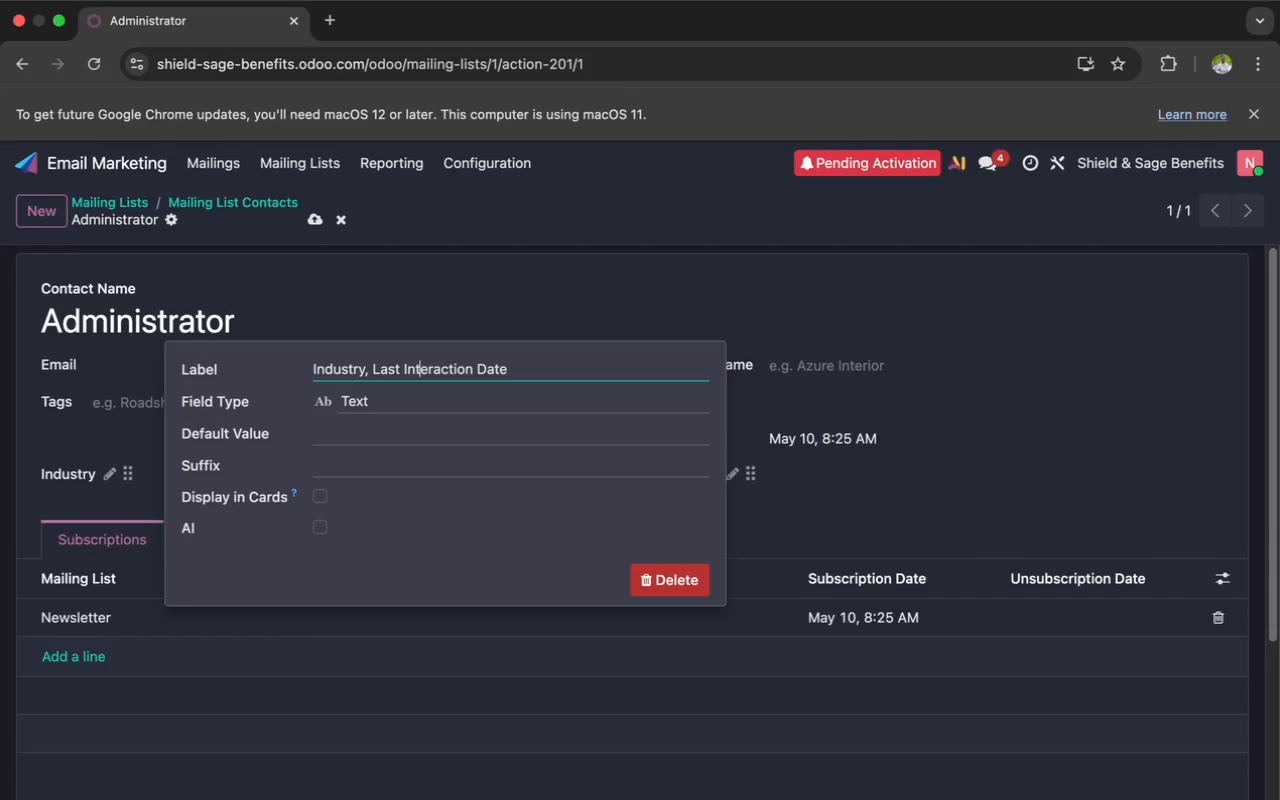 
key(ArrowLeft)
 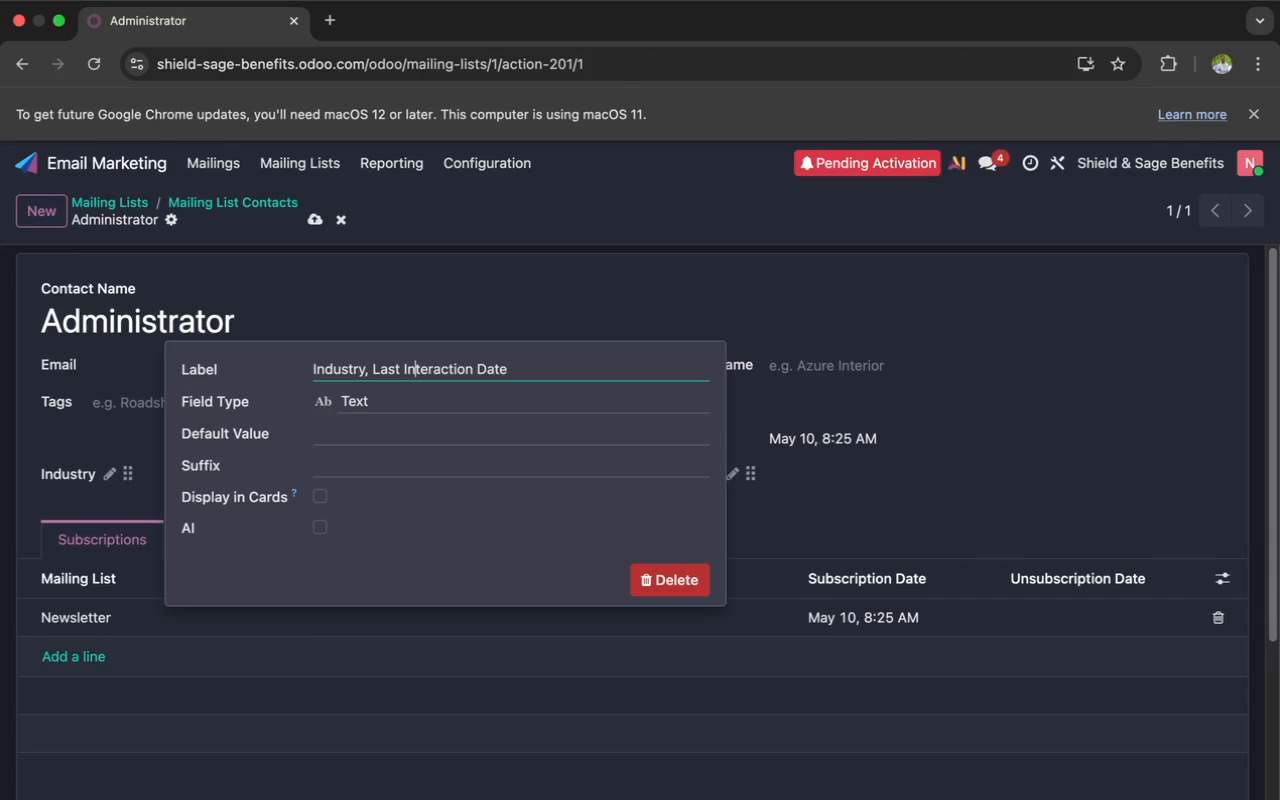 
key(ArrowLeft)
 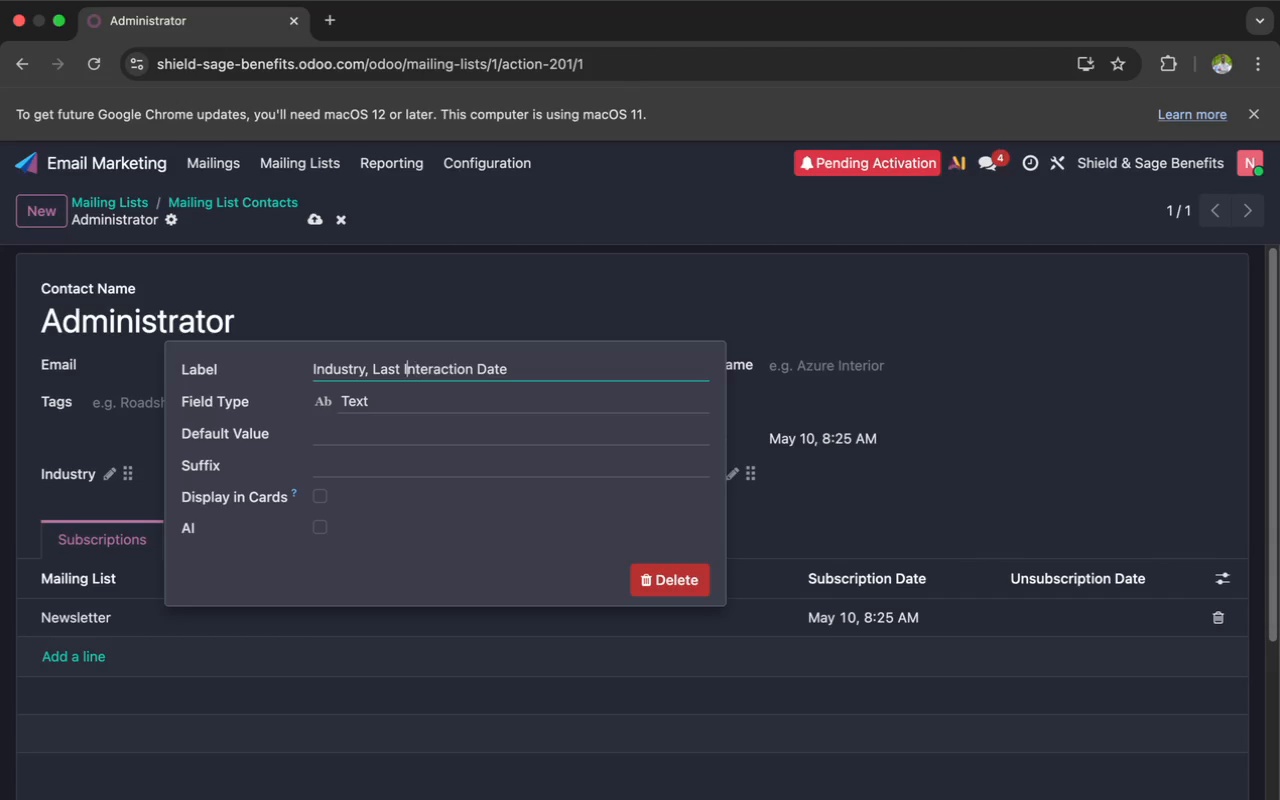 
key(ArrowLeft)
 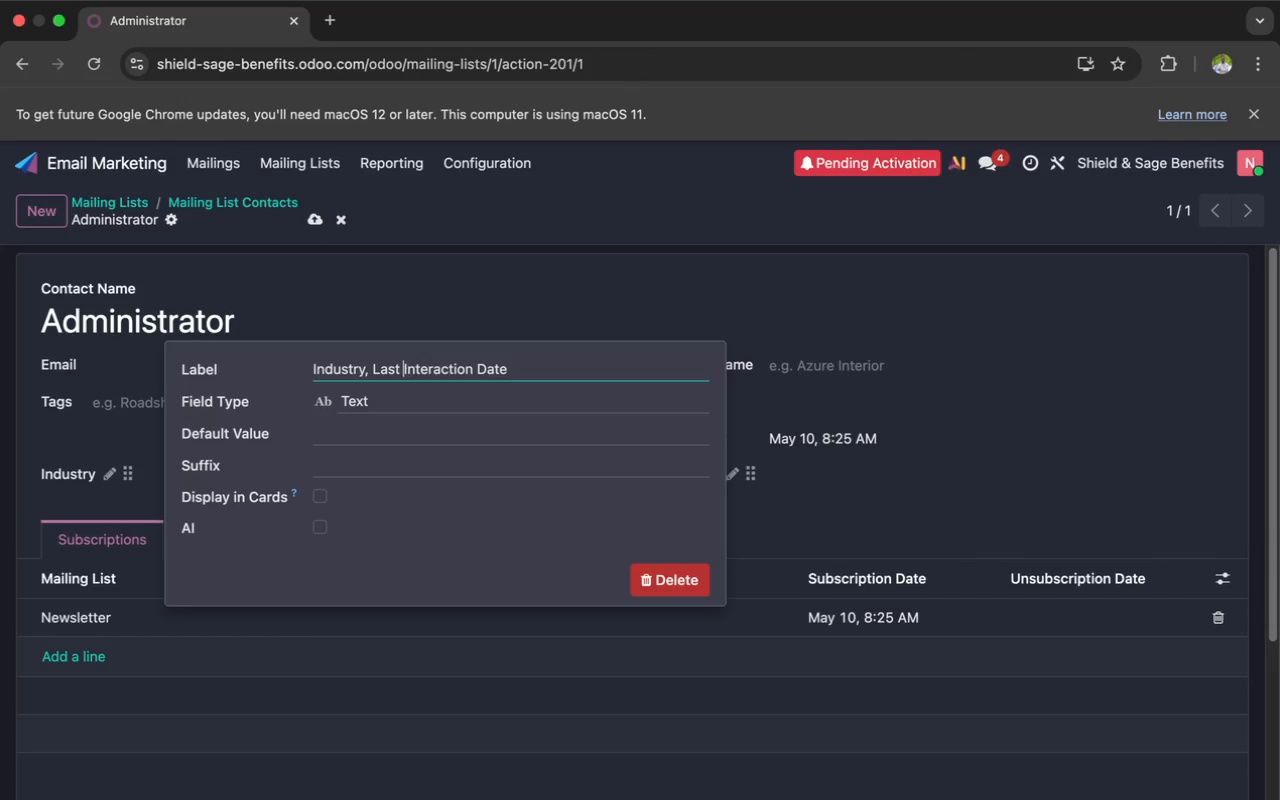 
key(ArrowLeft)
 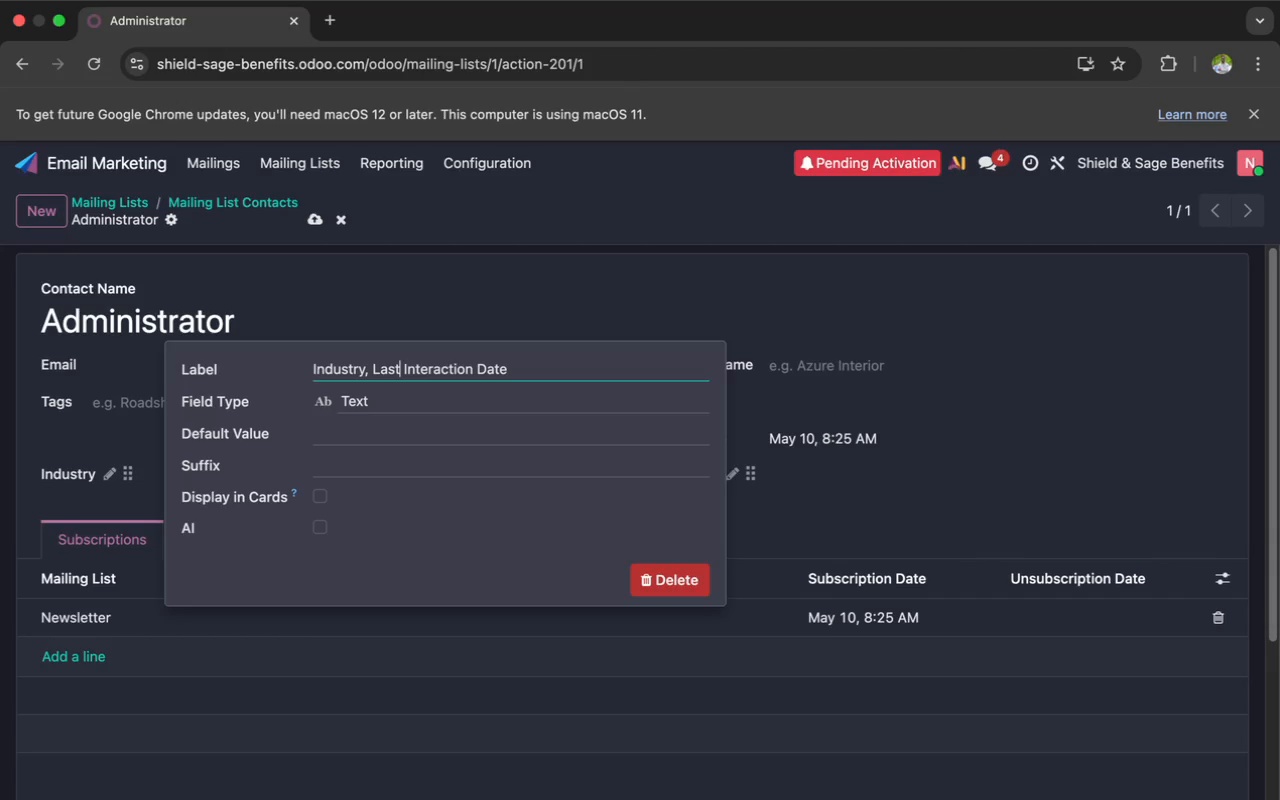 
key(ArrowLeft)
 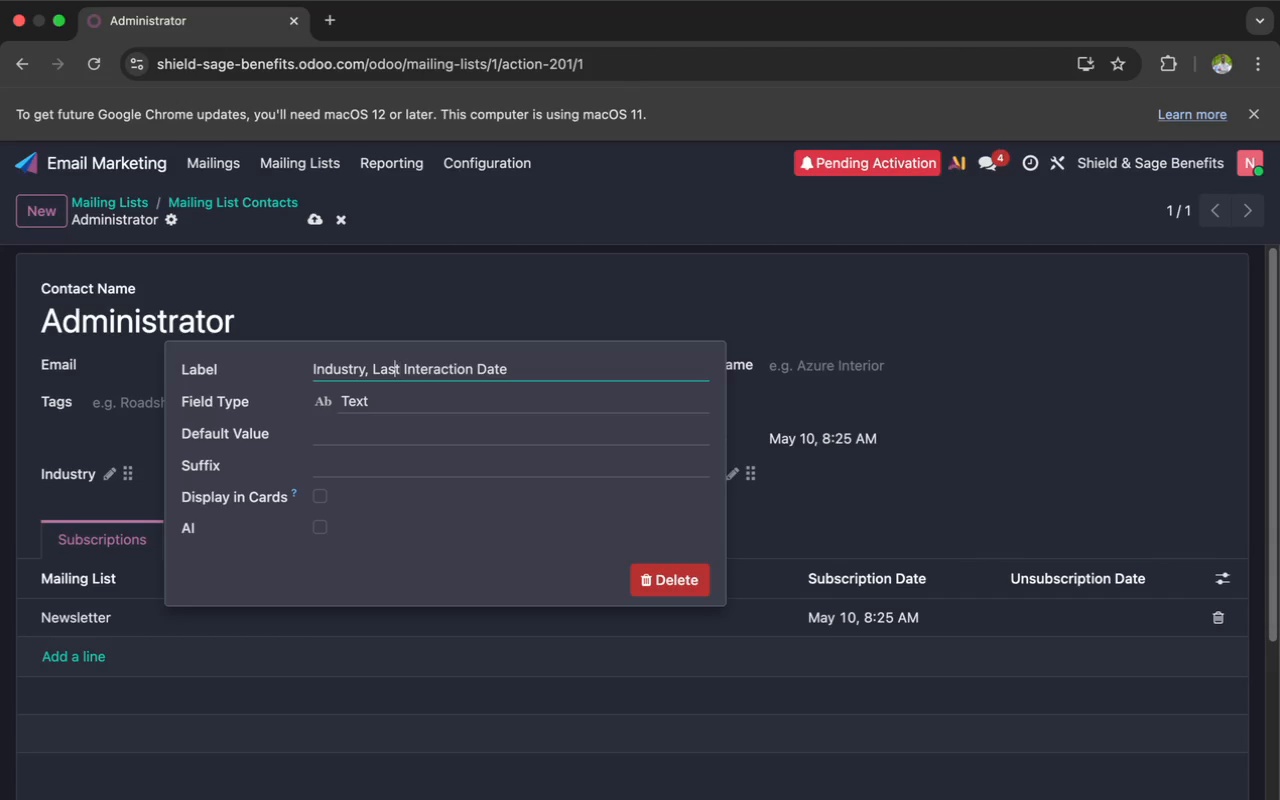 
key(ArrowLeft)
 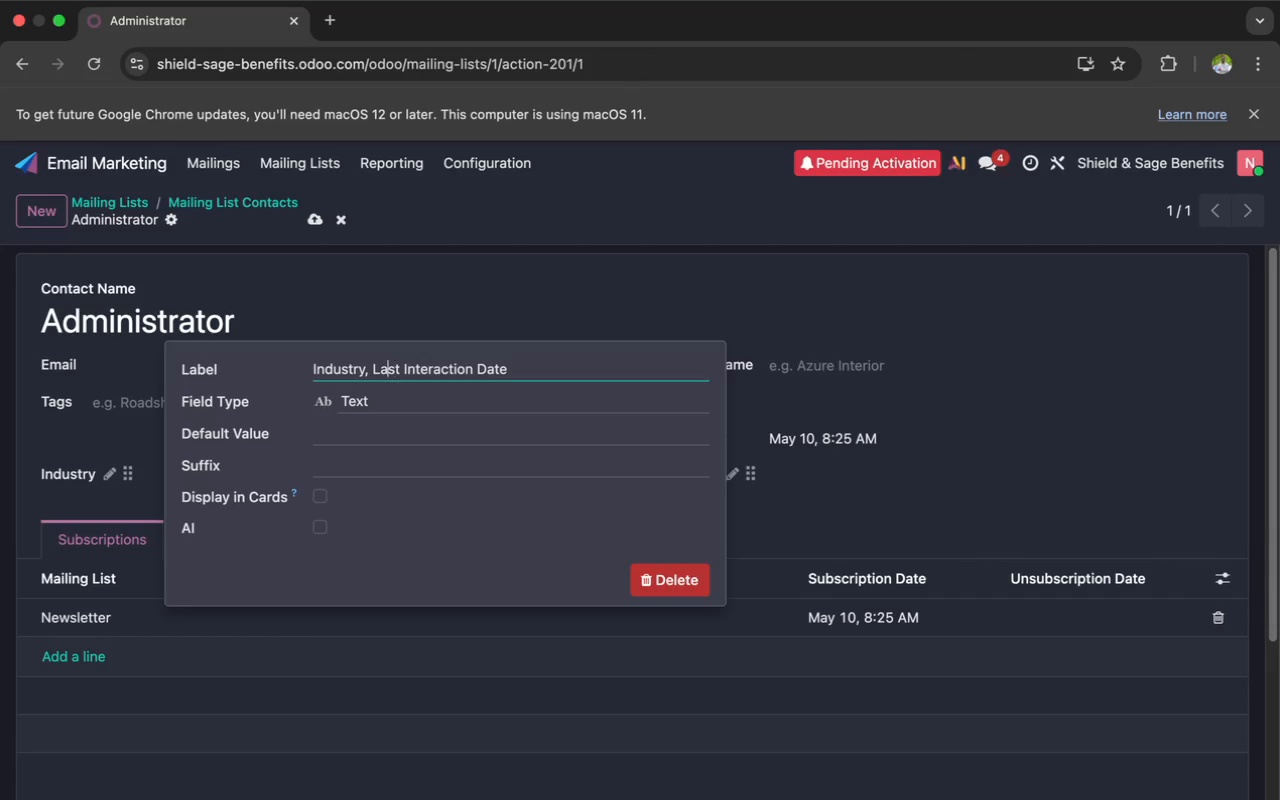 
key(ArrowLeft)
 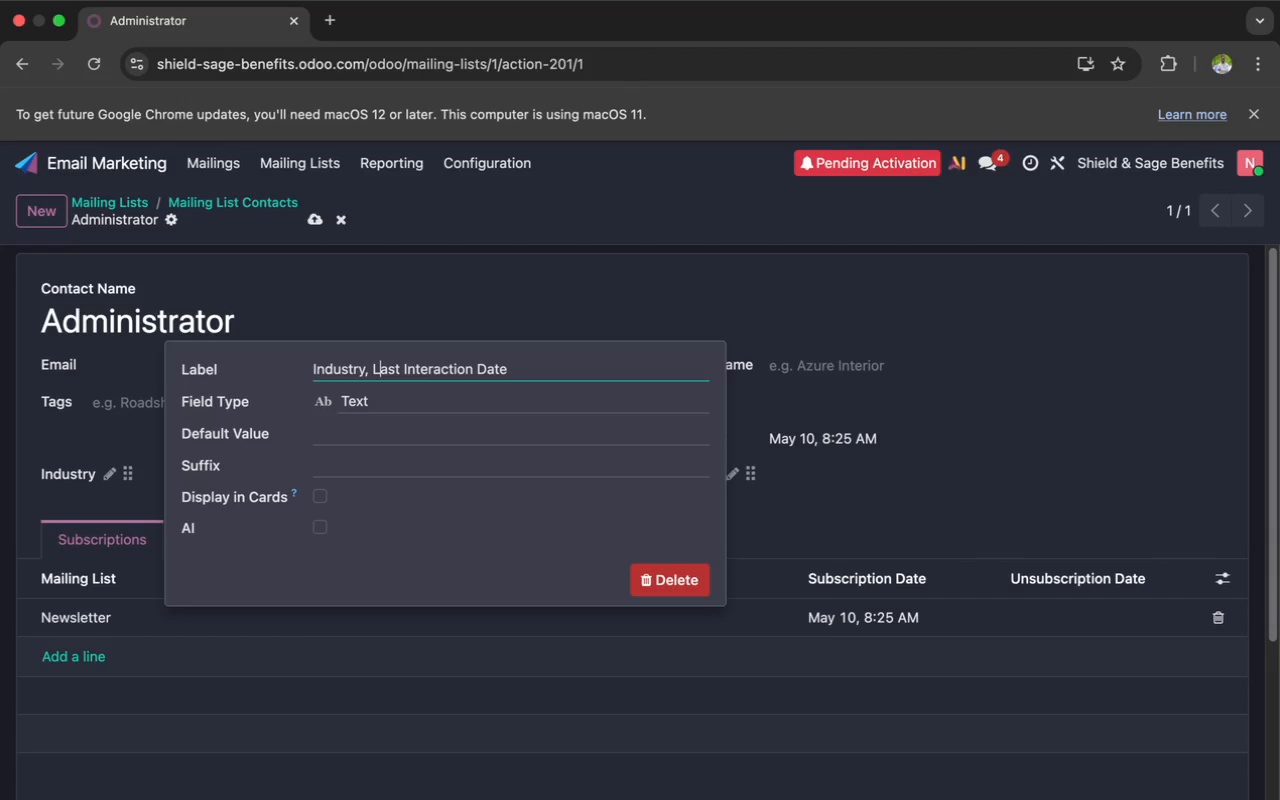 
key(ArrowLeft)
 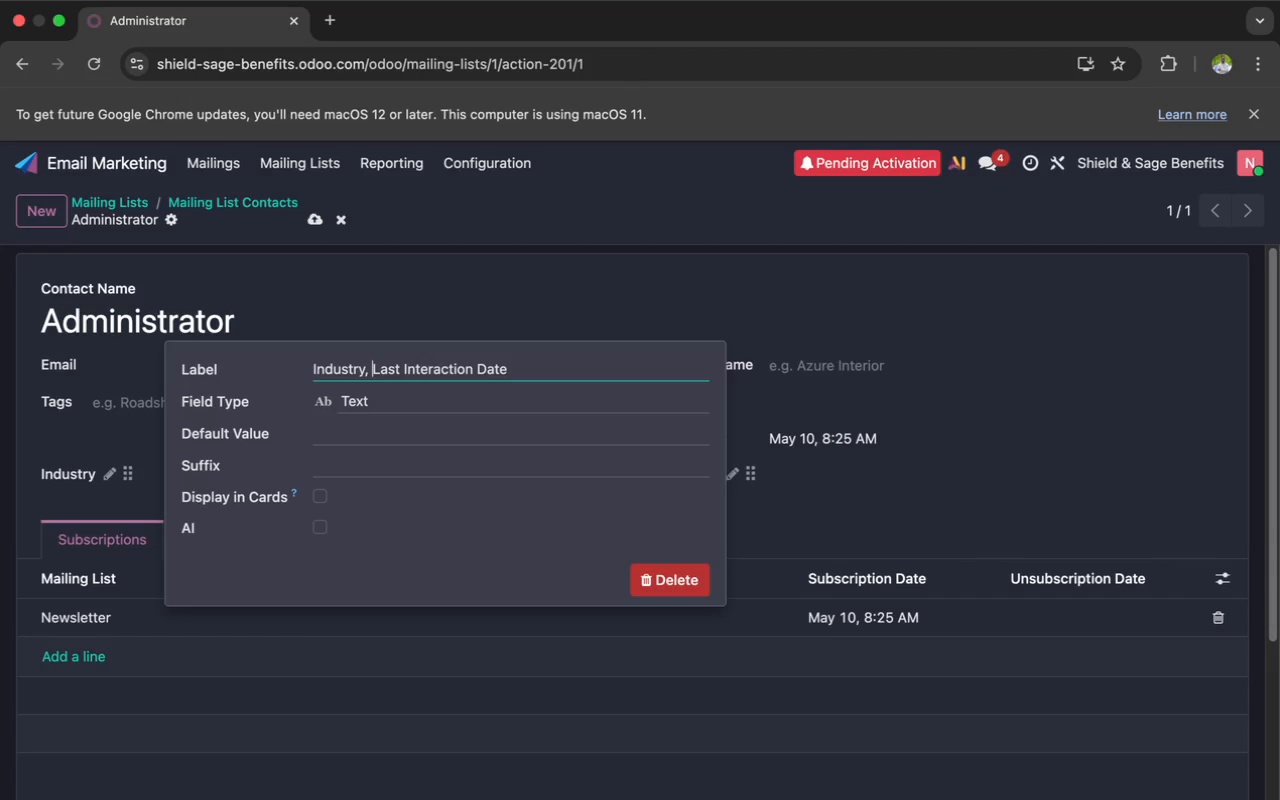 
key(ArrowLeft)
 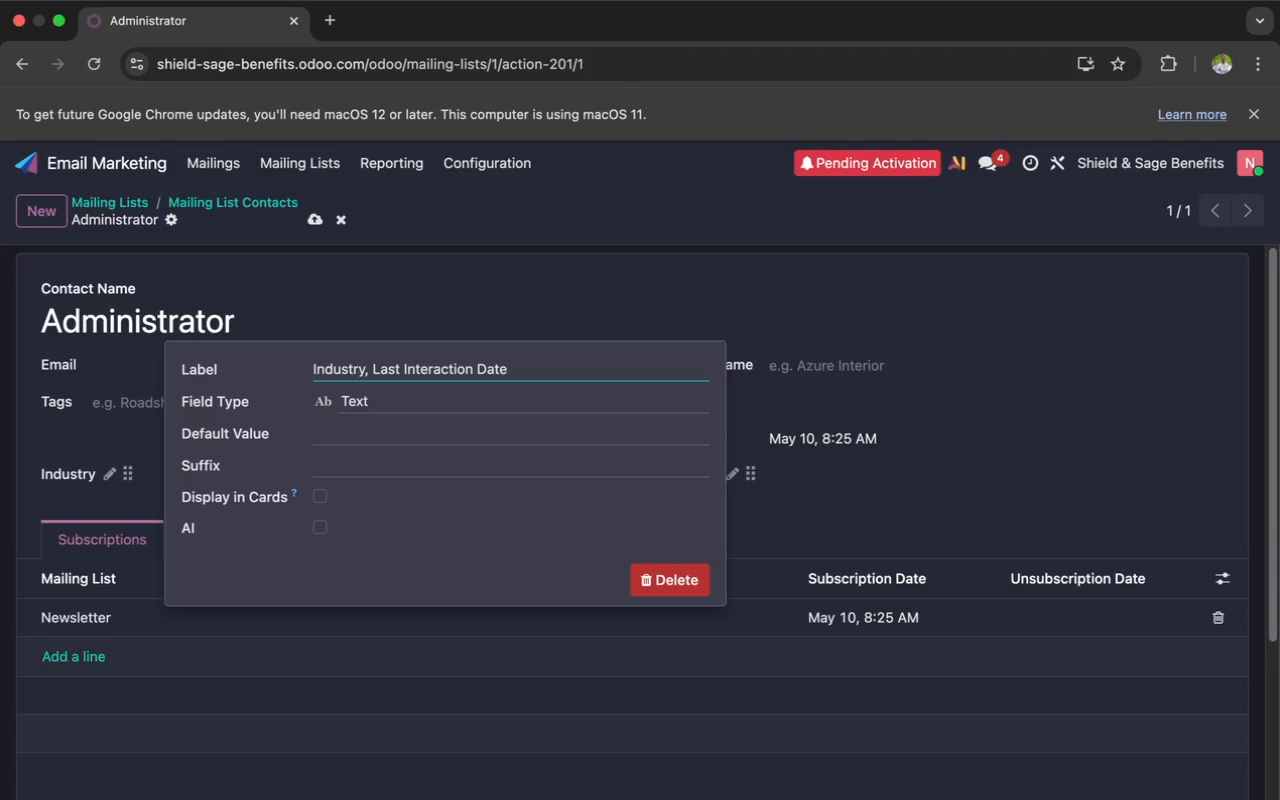 
hold_key(key=Backspace, duration=1.32)
 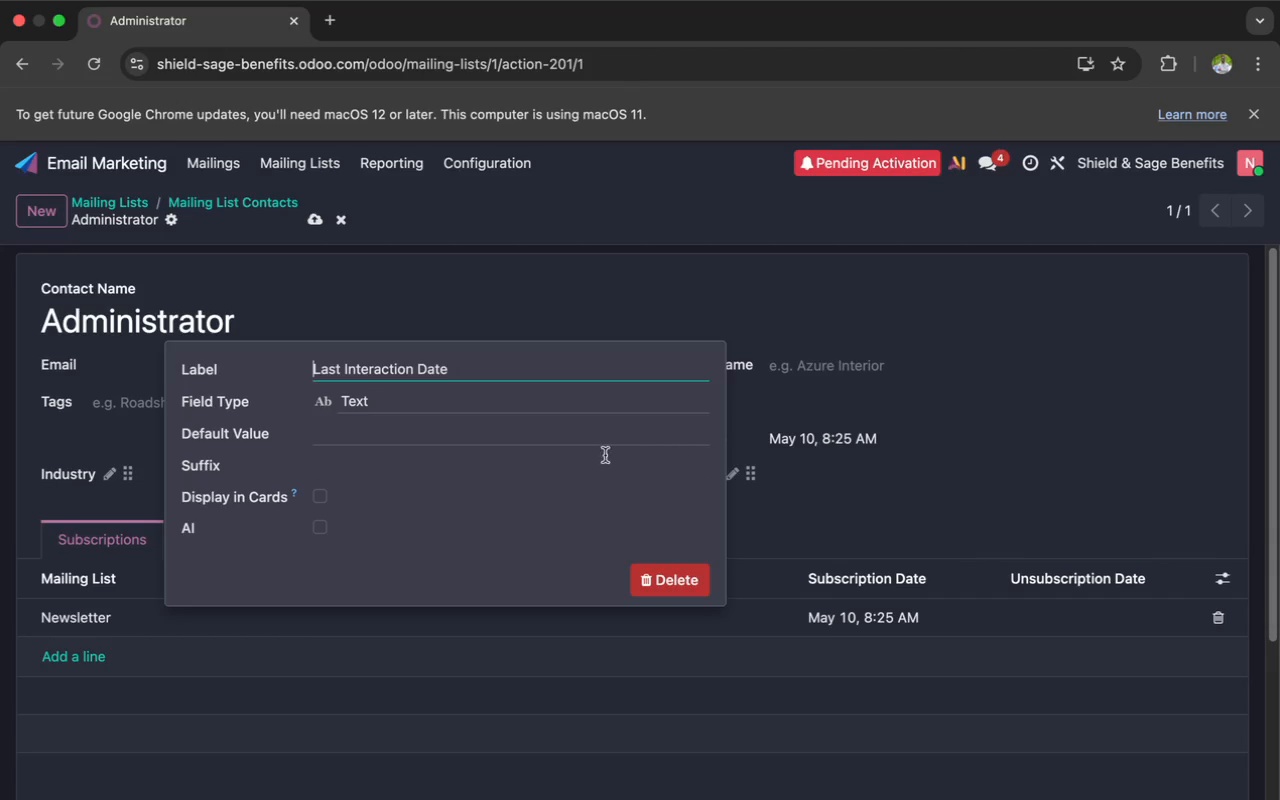 
left_click([536, 398])
 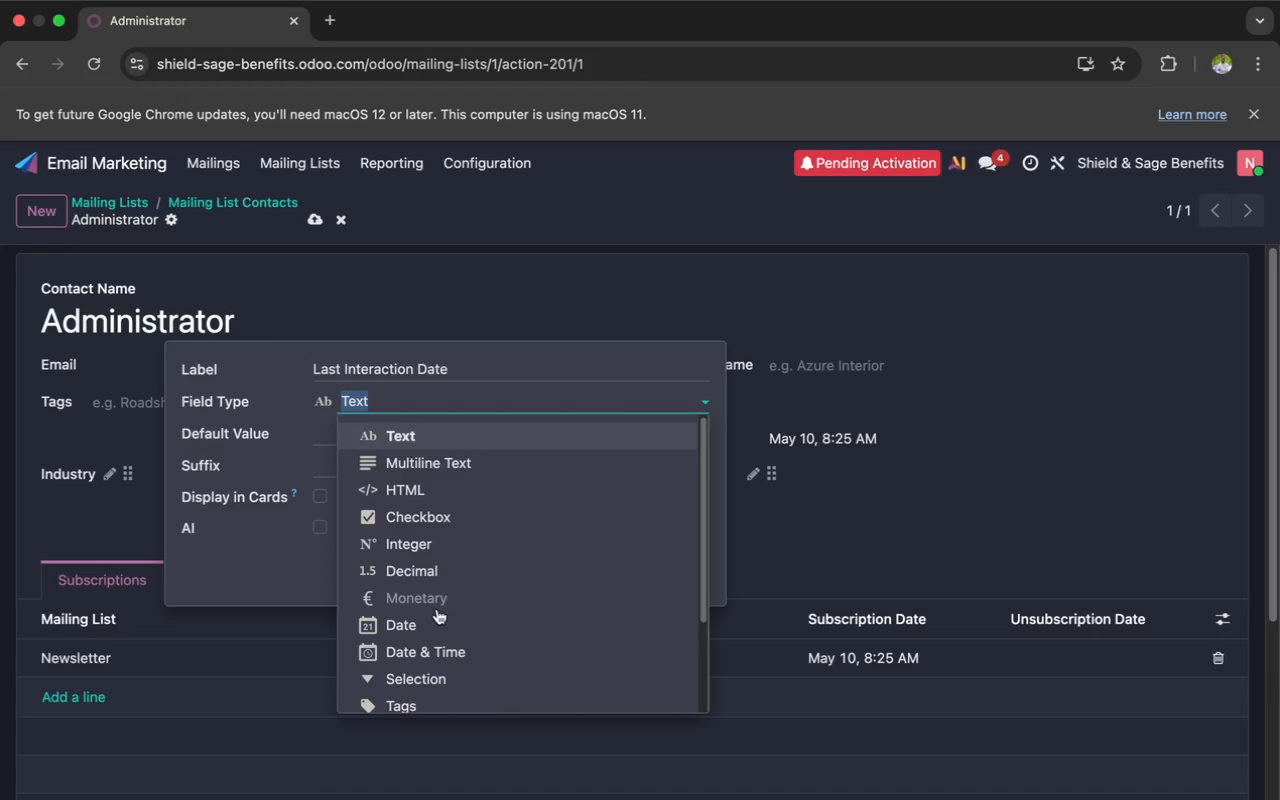 
left_click([416, 626])
 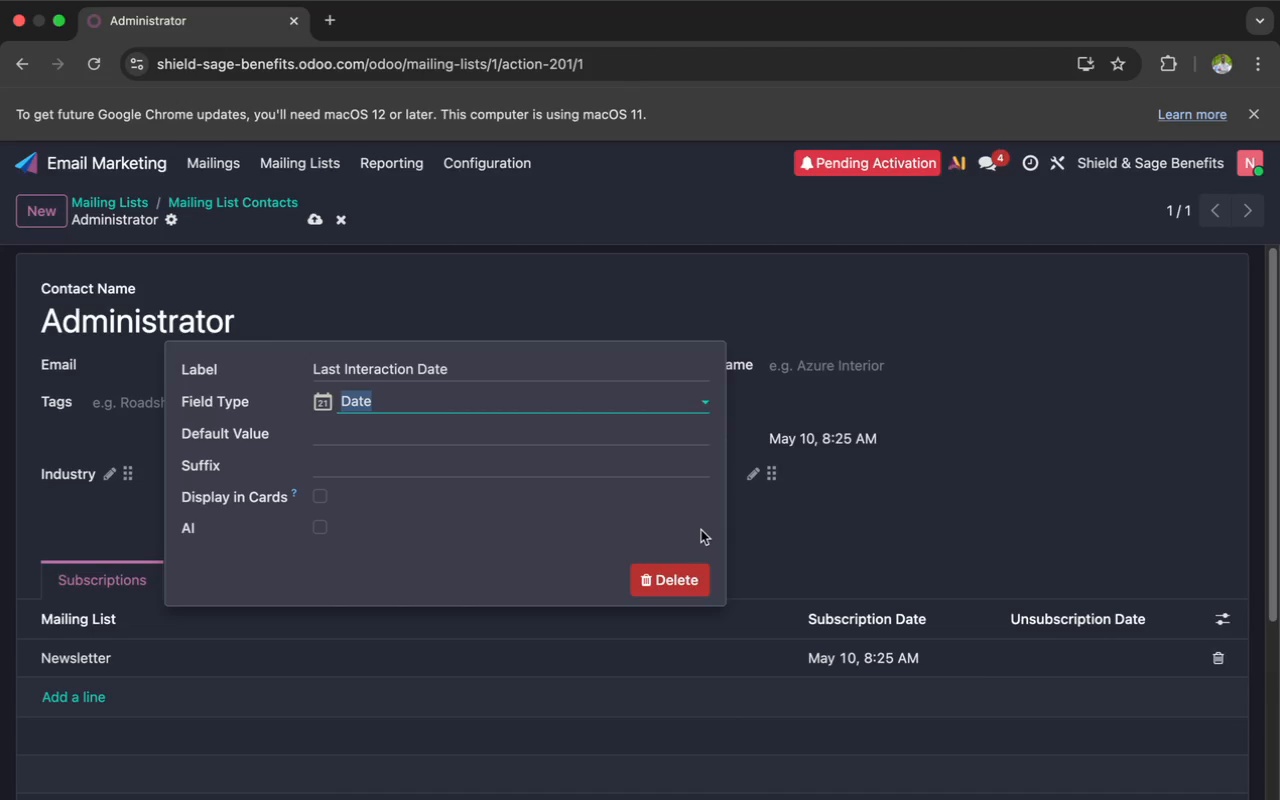 
left_click([746, 538])
 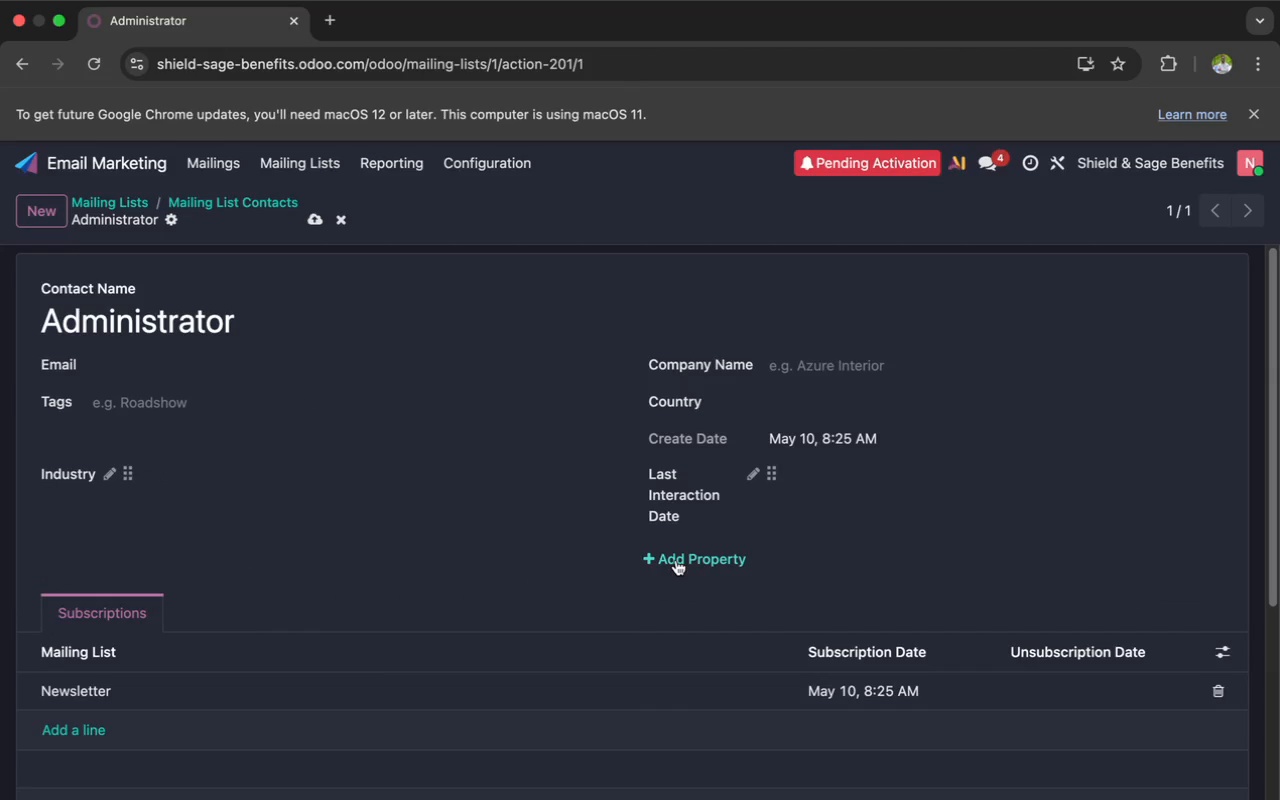 
left_click([676, 560])
 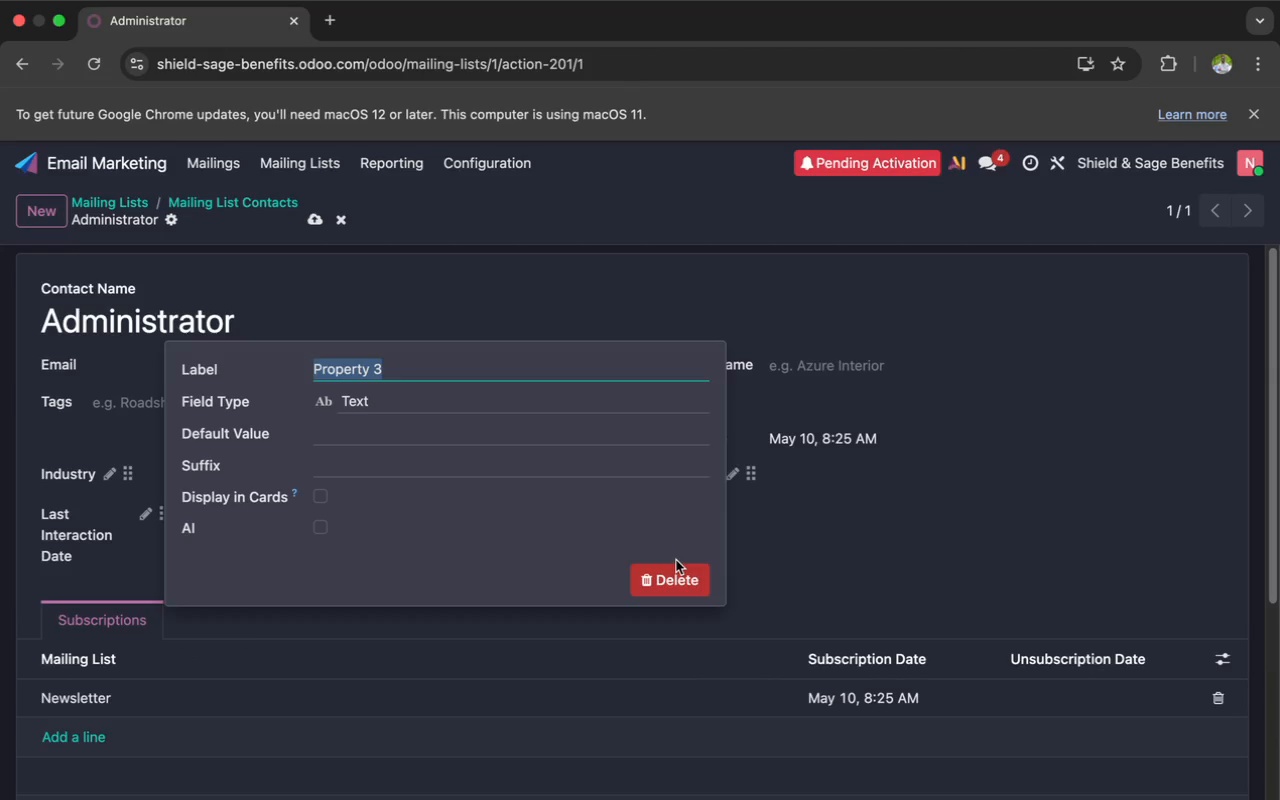 
key(Meta+V)
 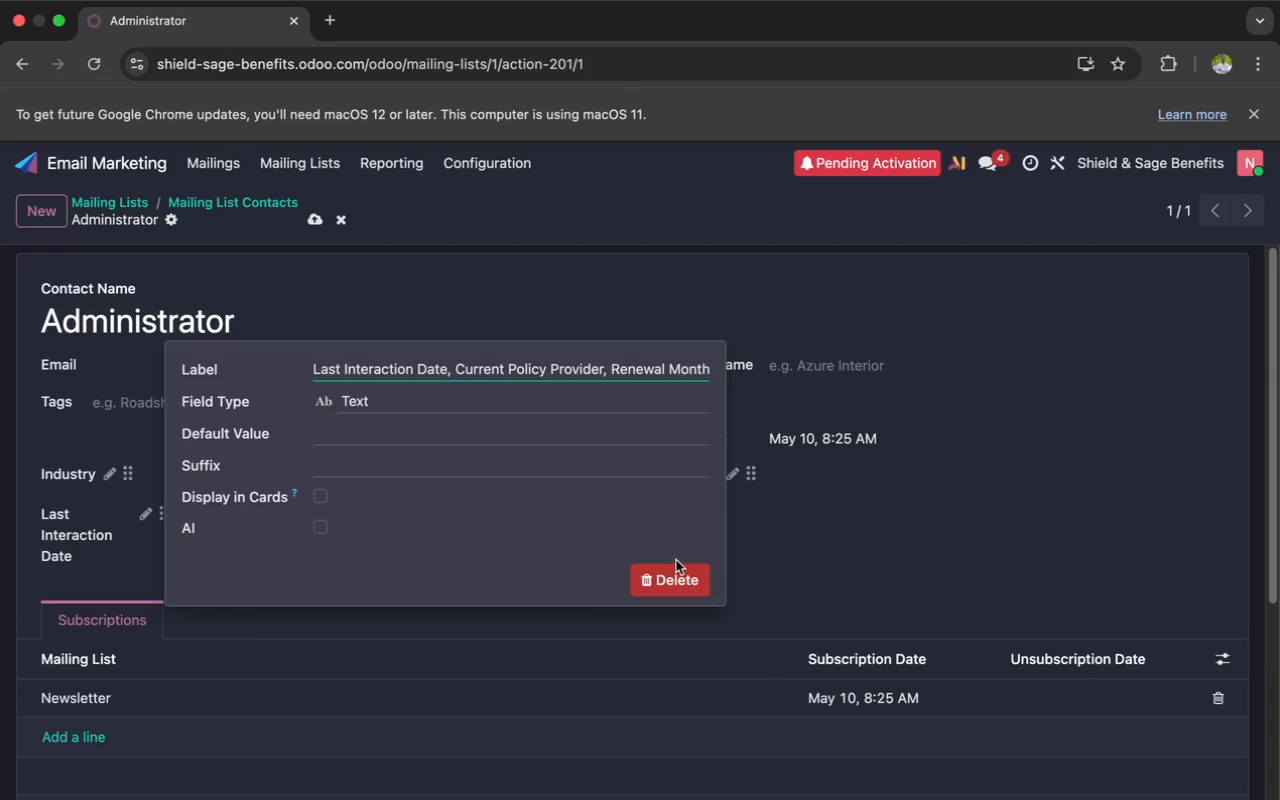 
key(Backspace)
 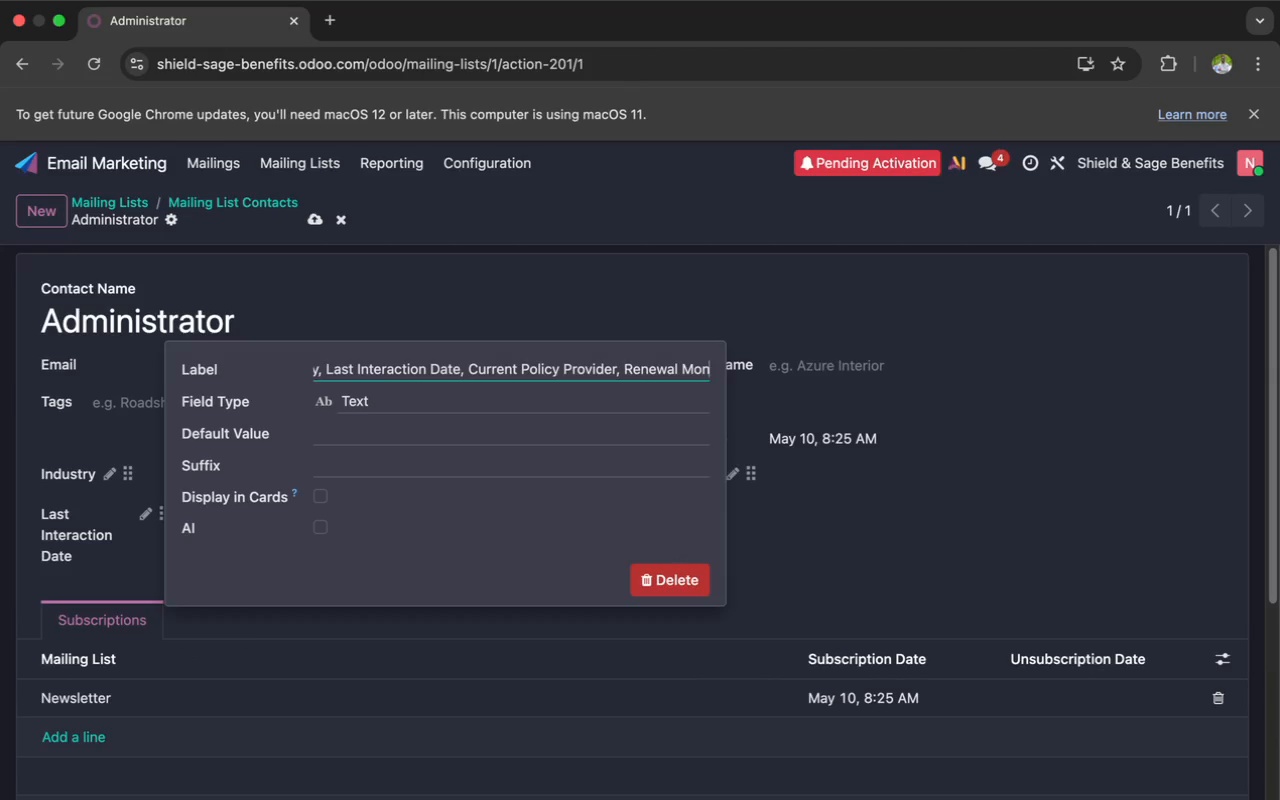 
key(Backspace)
 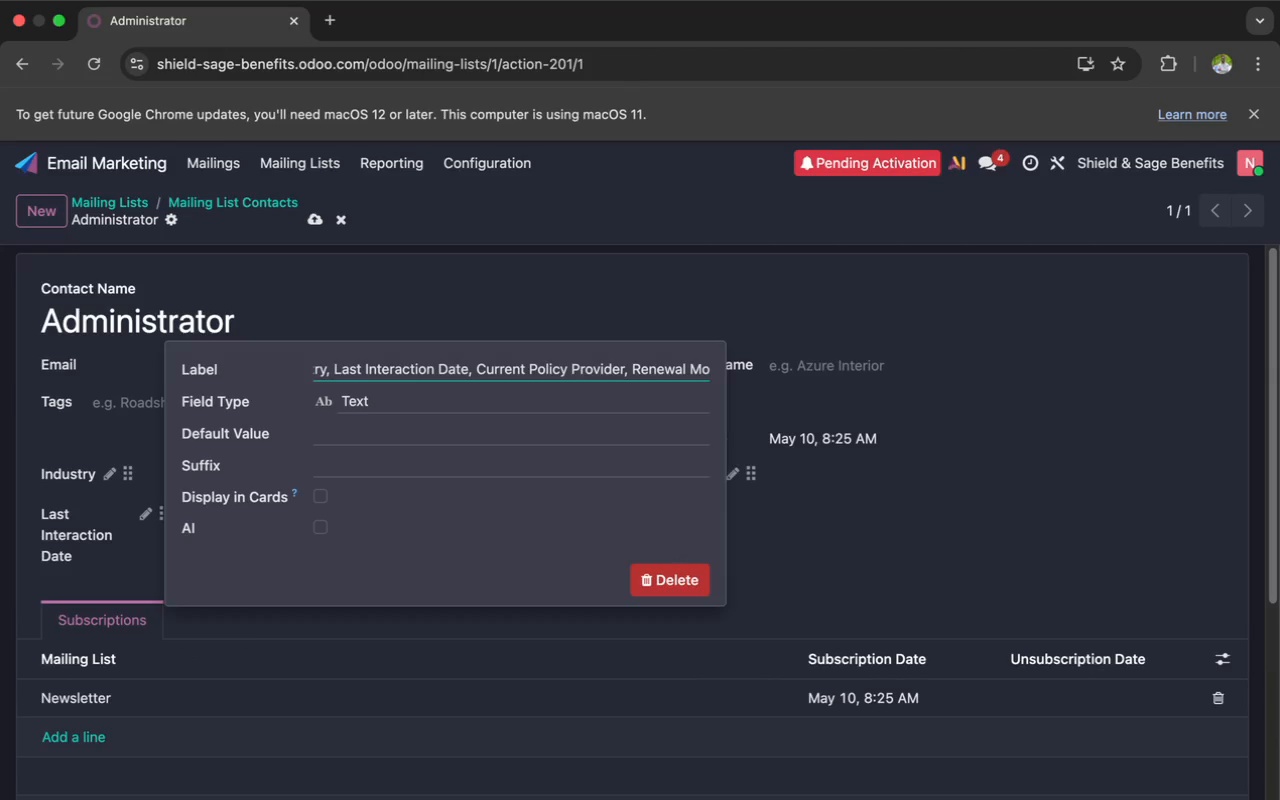 
key(Backspace)
 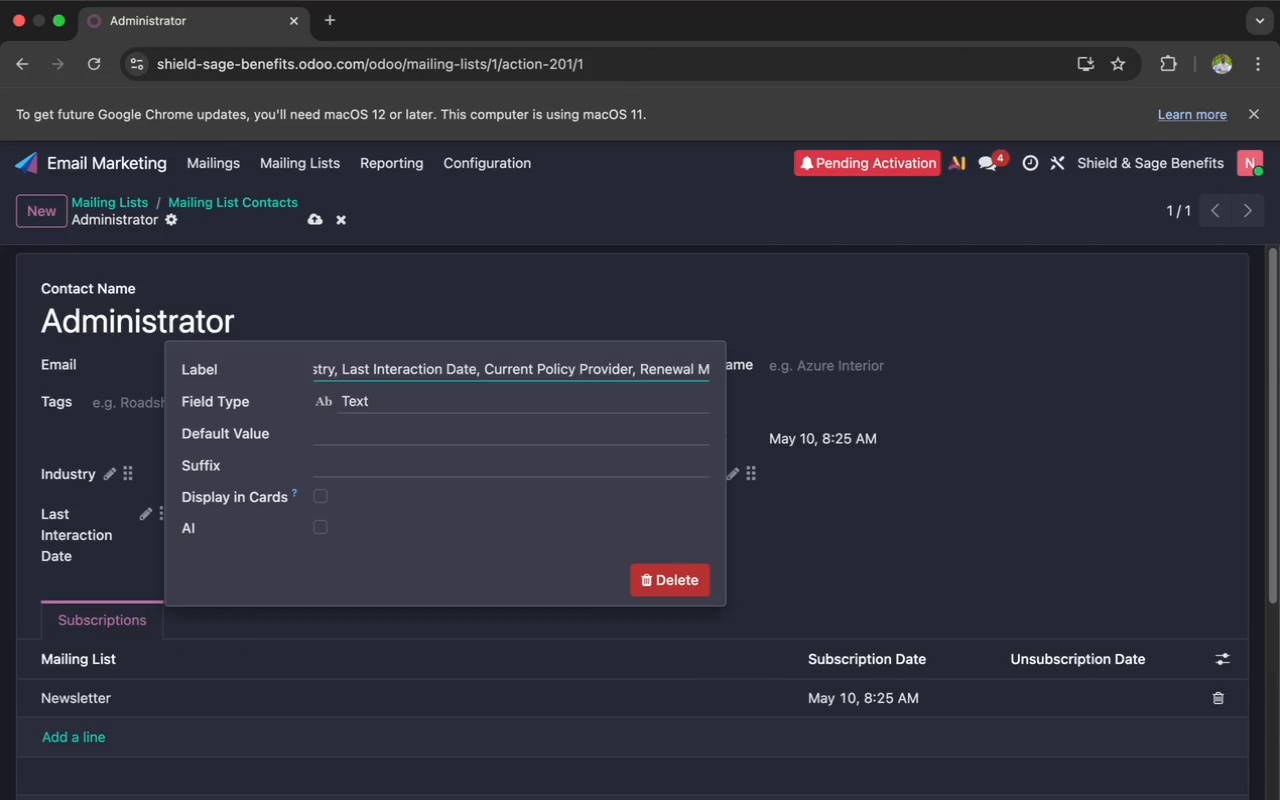 
key(Backspace)
 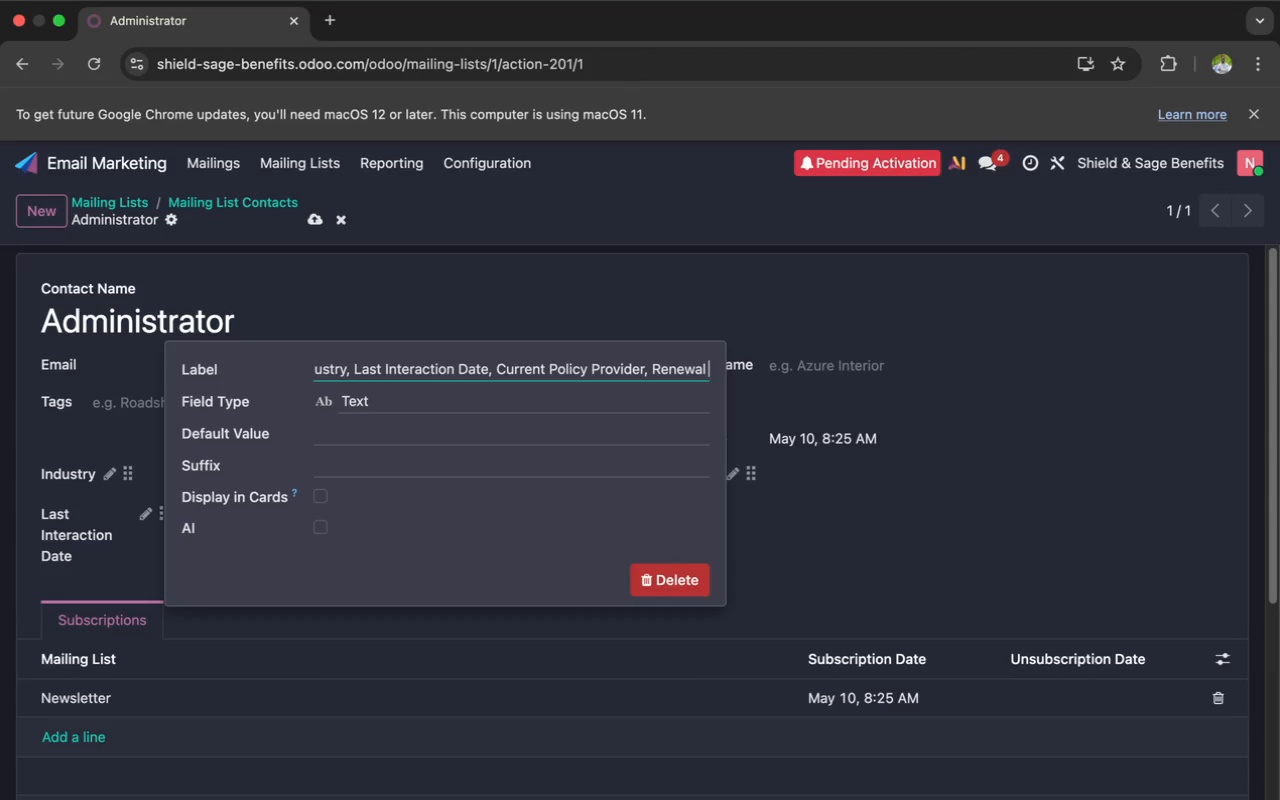 
key(Backspace)
 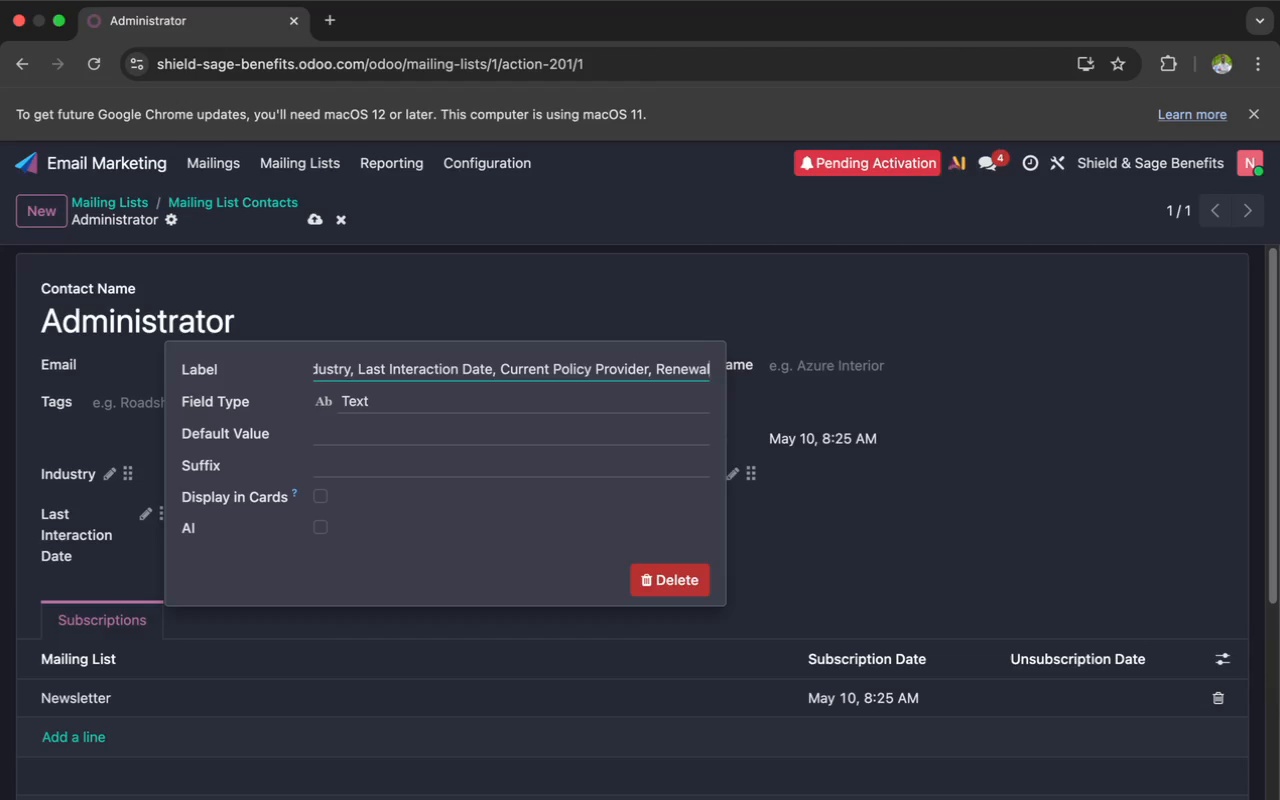 
key(Backspace)
 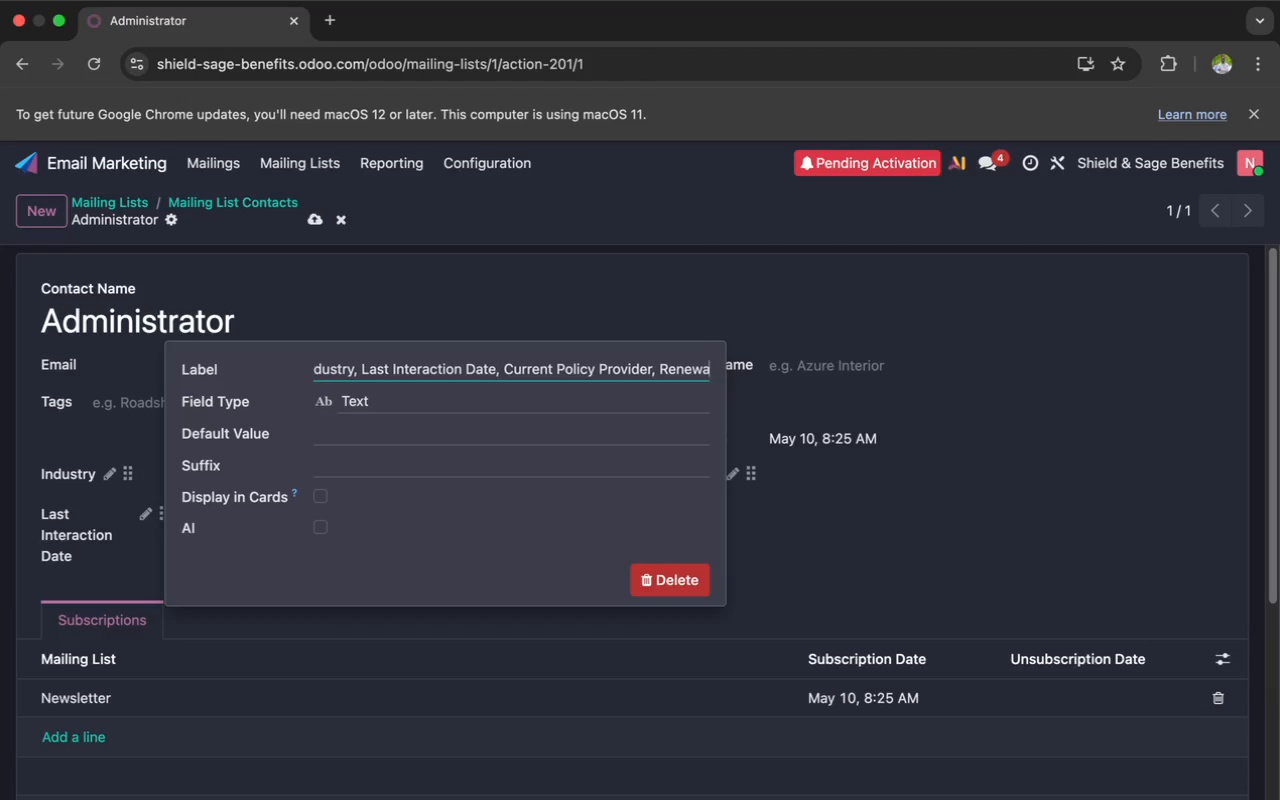 
key(Backspace)
 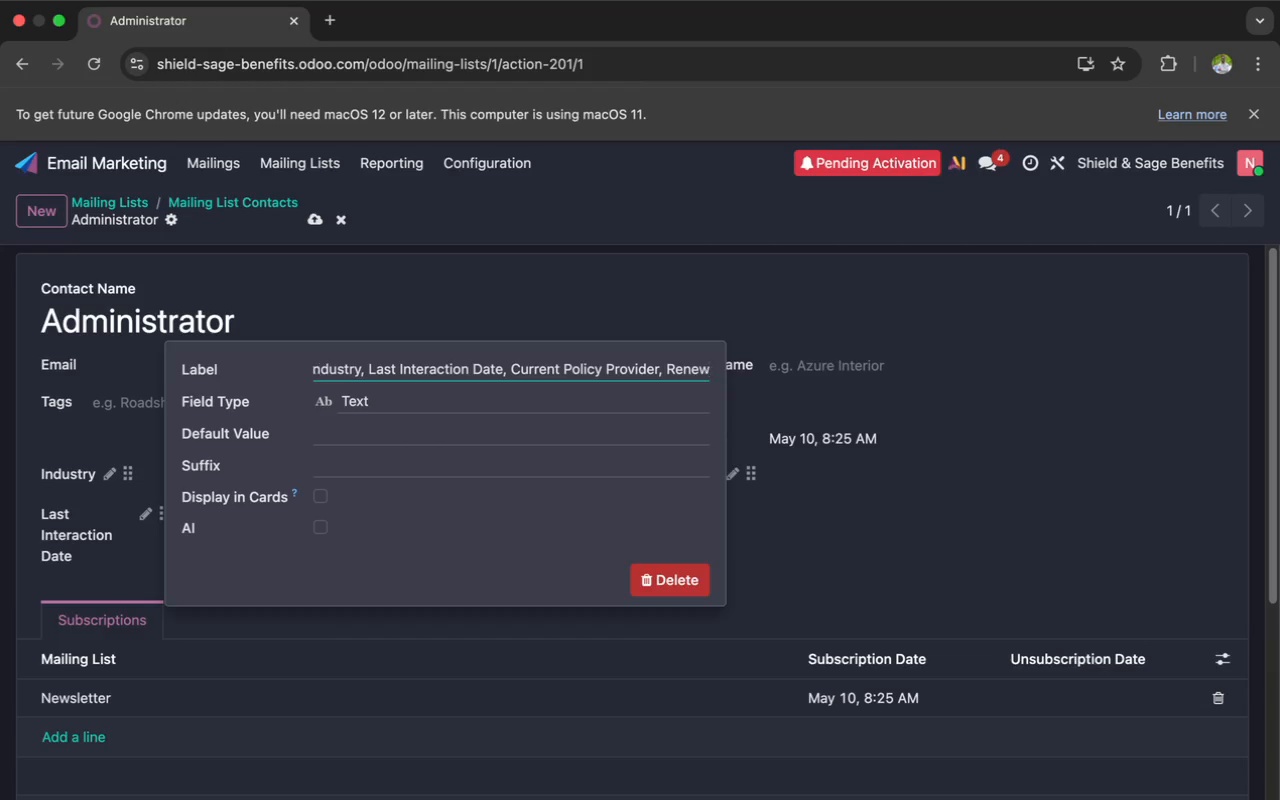 
key(Backspace)
 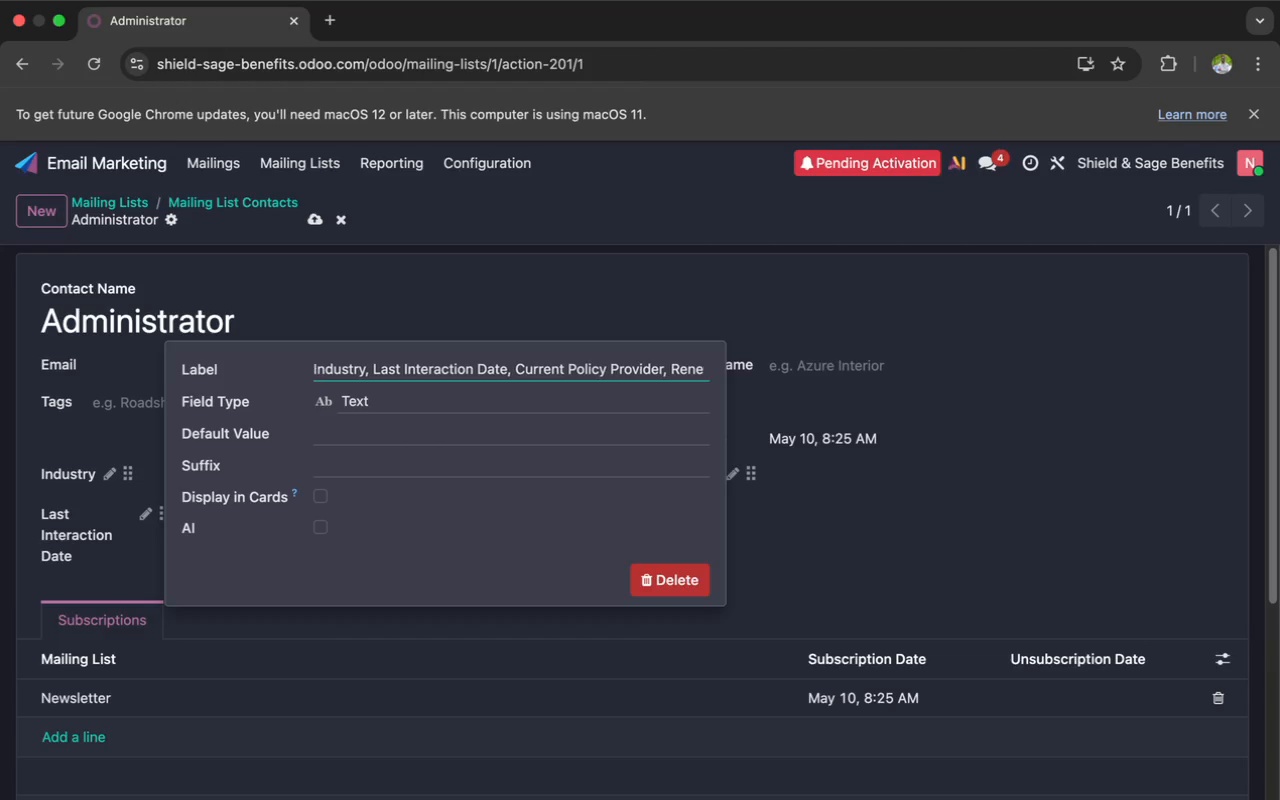 
key(Backspace)
 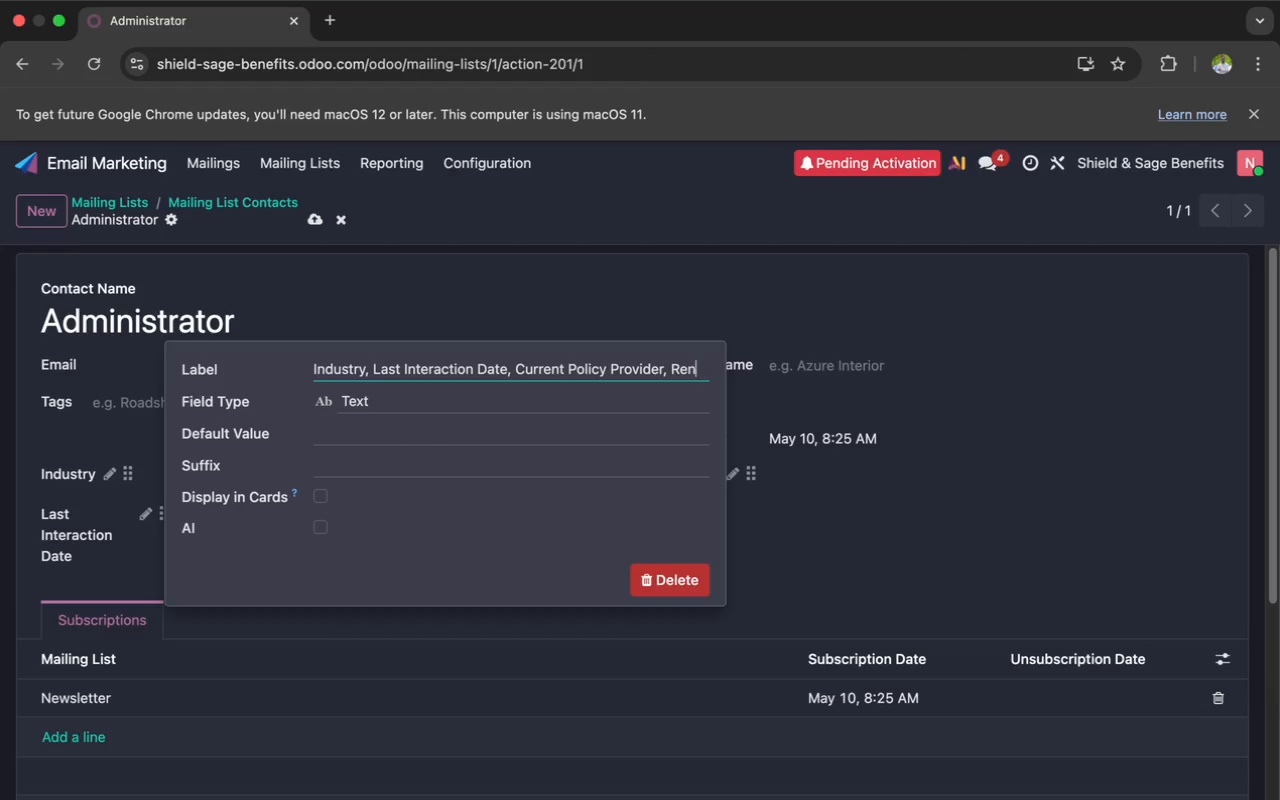 
key(Backspace)
 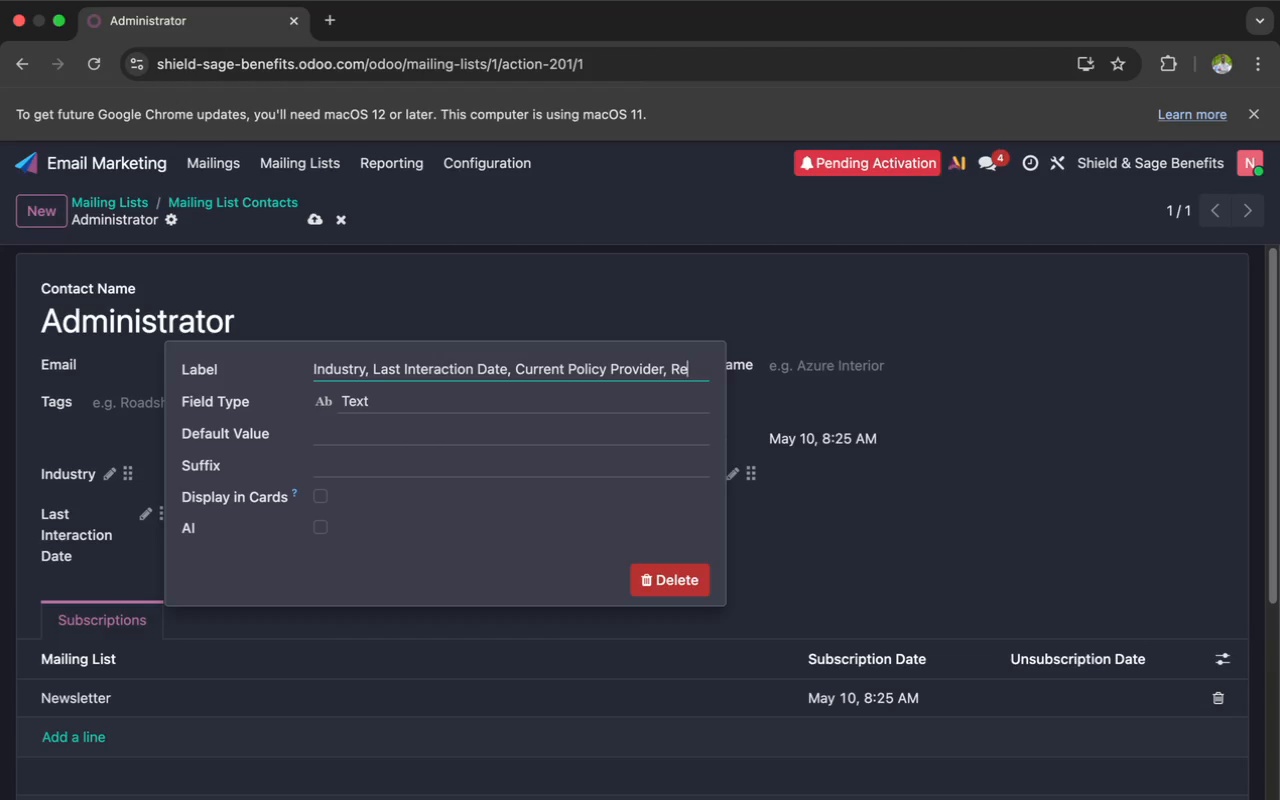 
key(Backspace)
 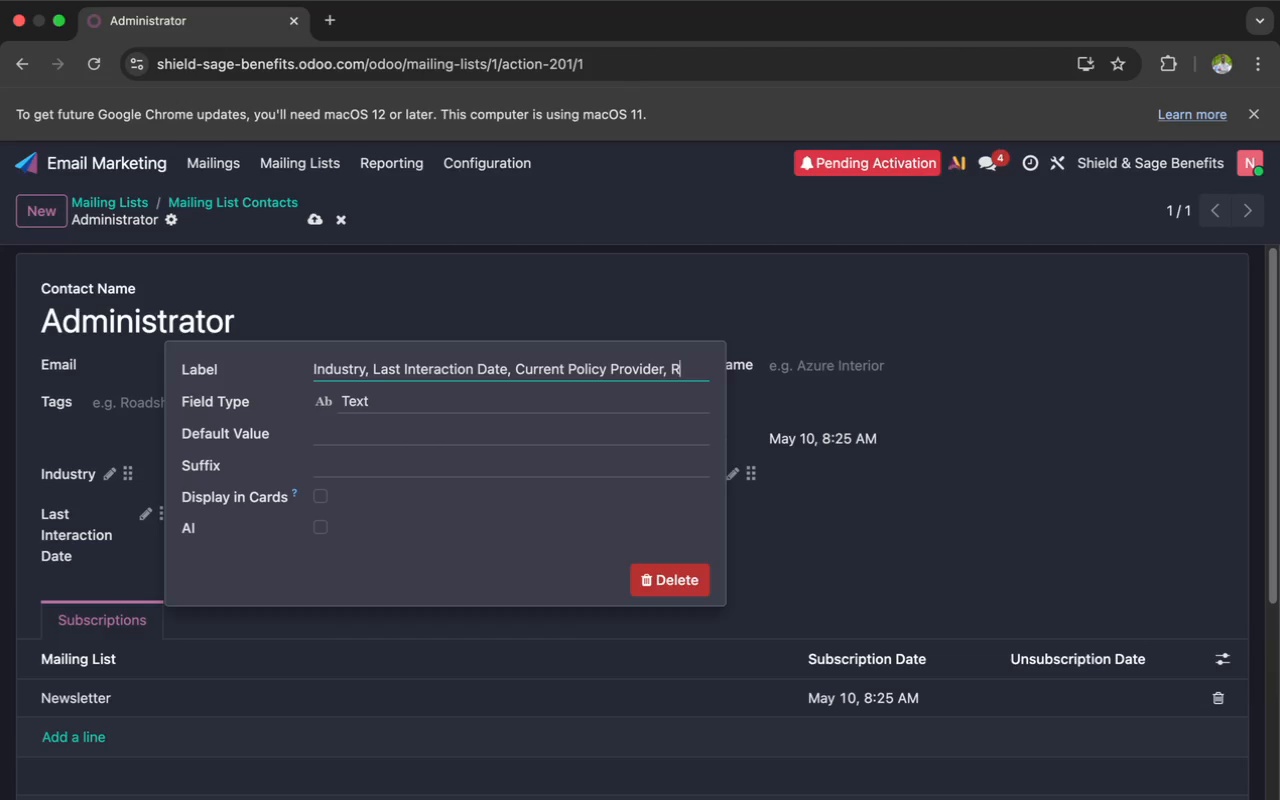 
key(Backspace)
 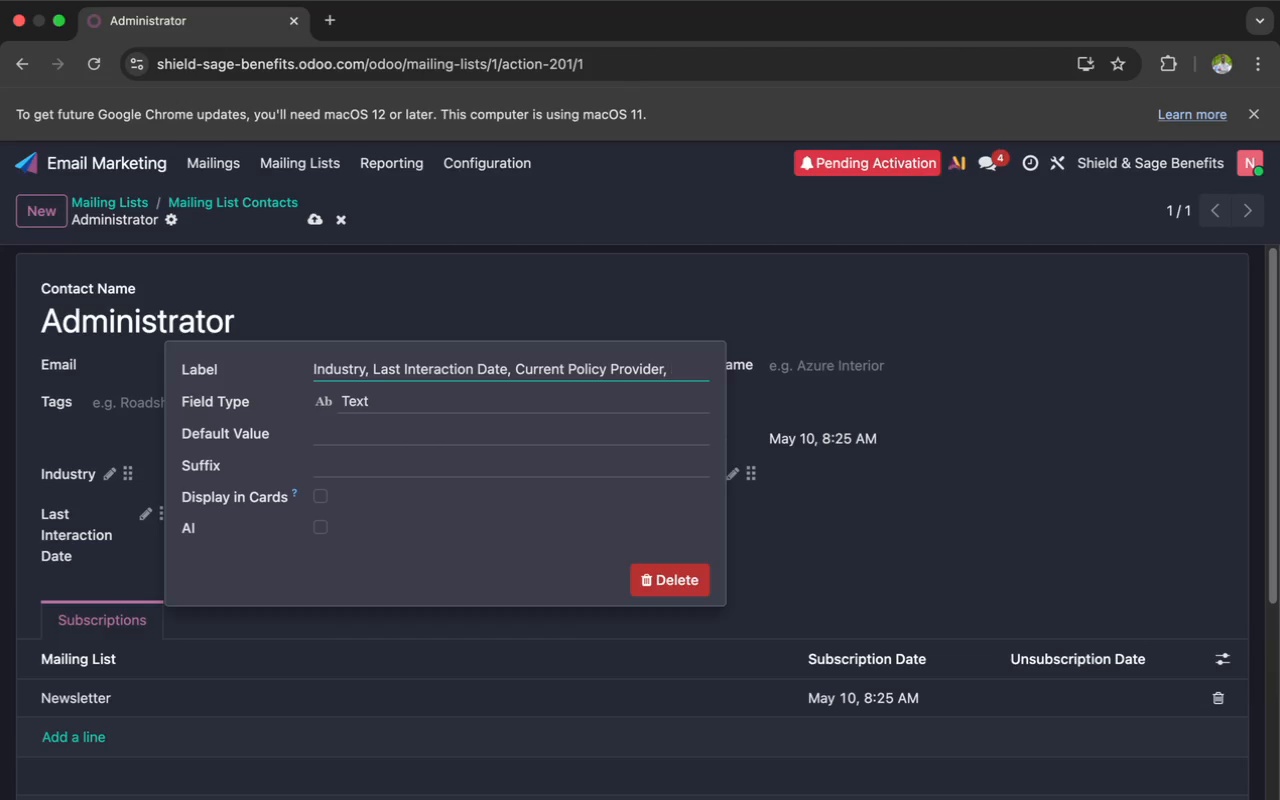 
key(Backspace)
 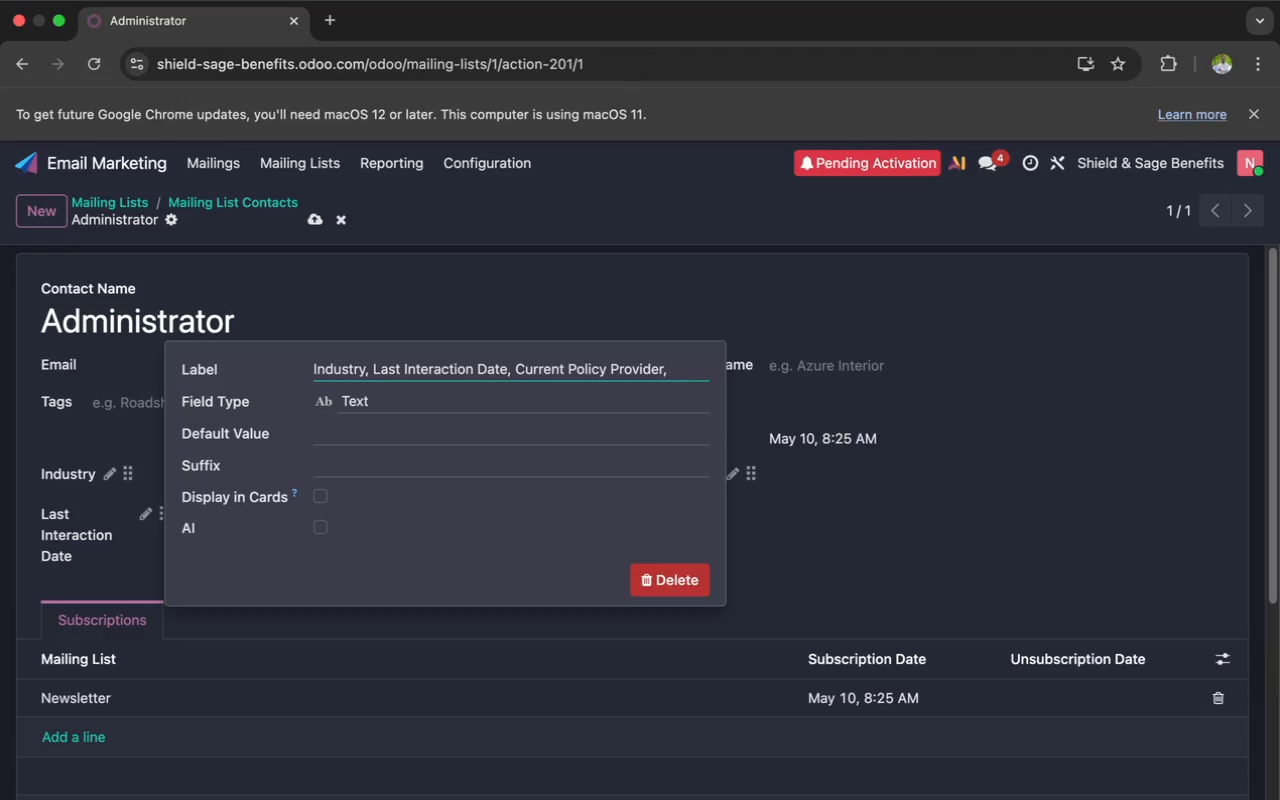 
key(Backspace)
 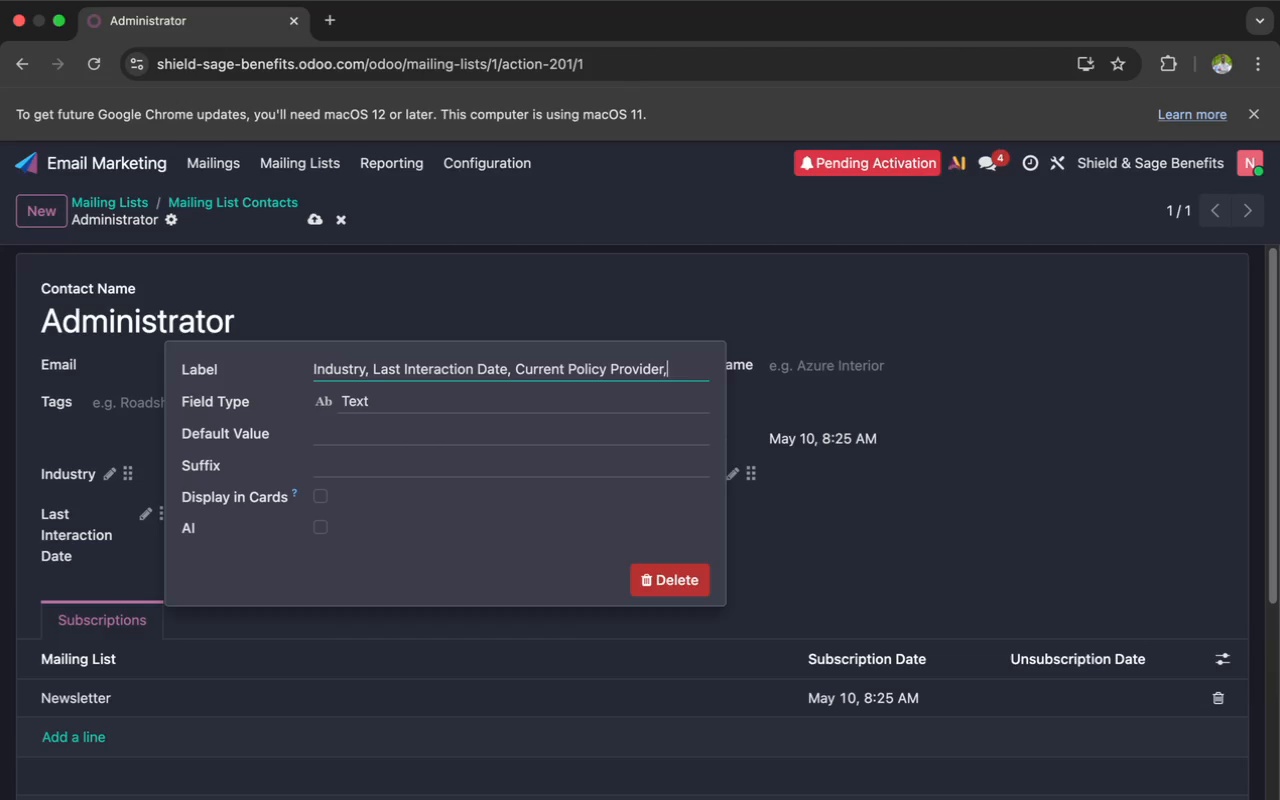 
key(Backspace)
 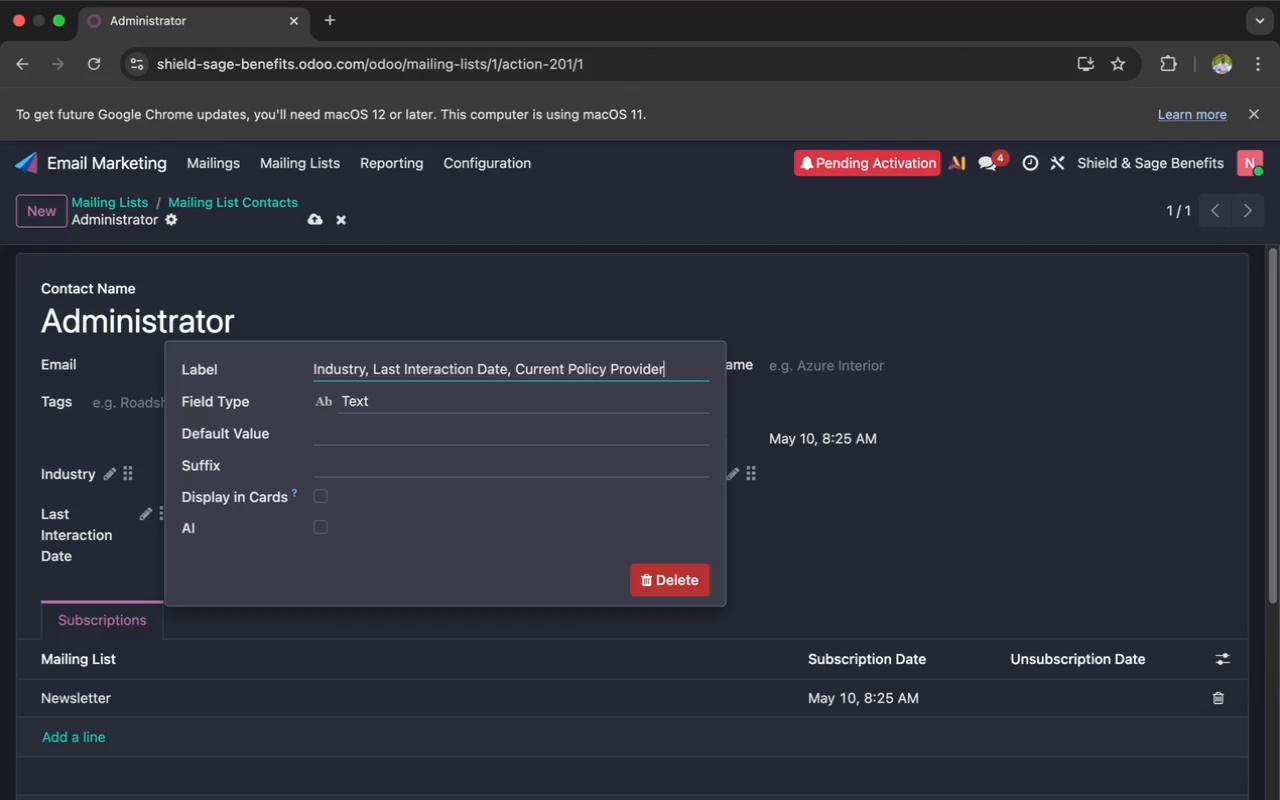 
hold_key(key=ArrowLeft, duration=1.51)
 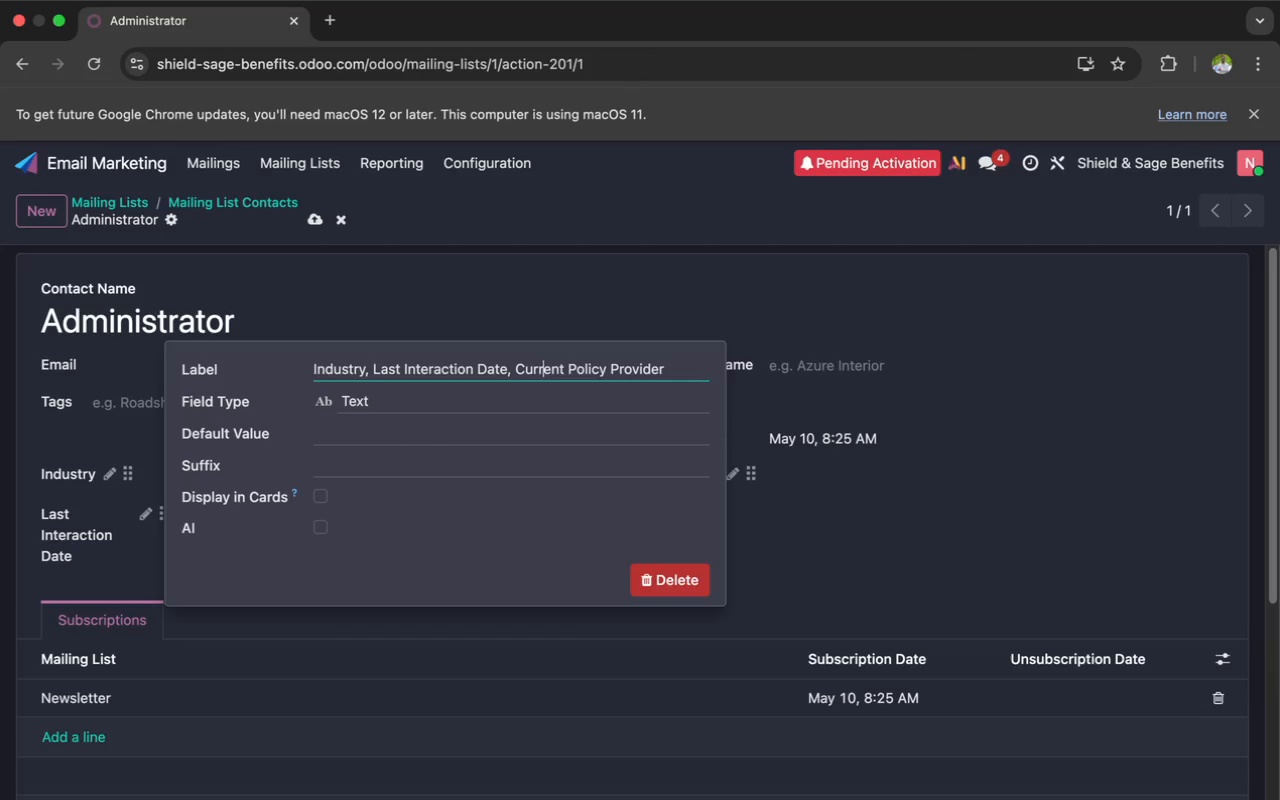 
hold_key(key=ArrowLeft, duration=0.53)
 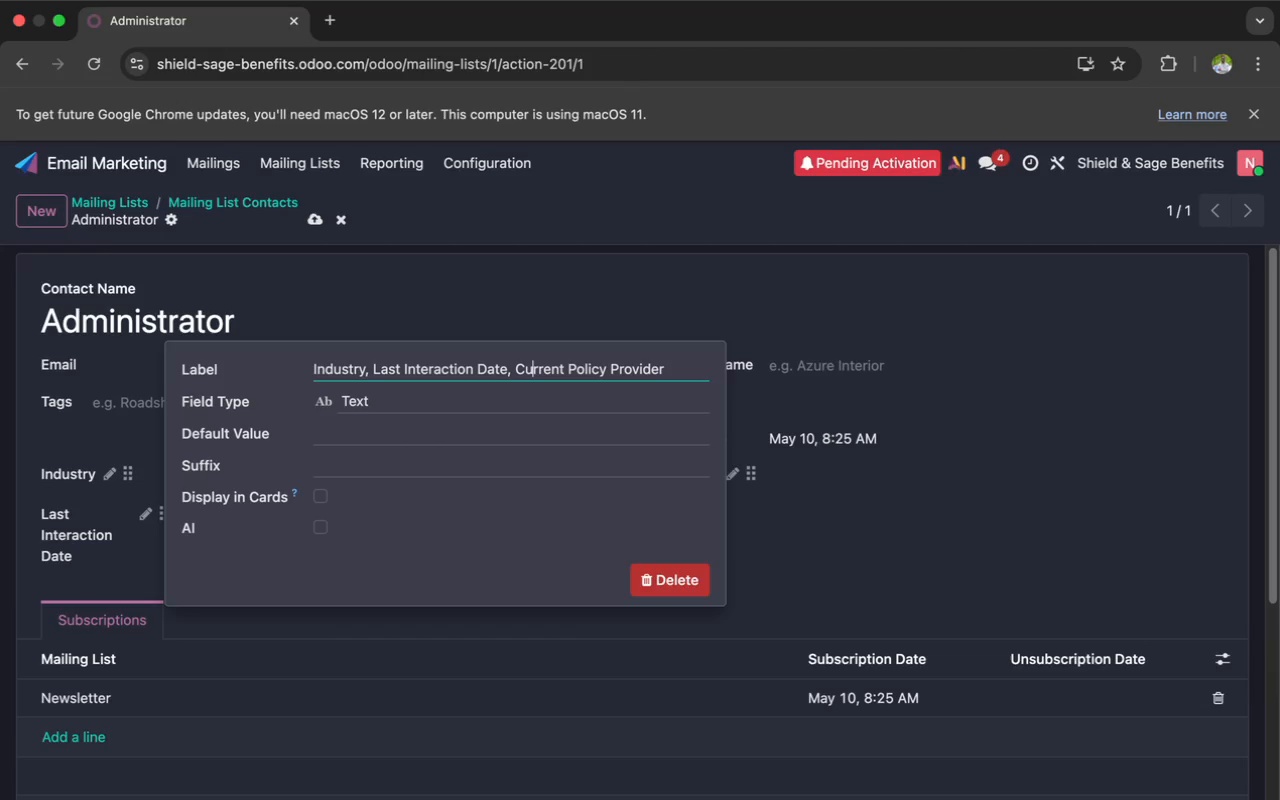 
key(ArrowLeft)
 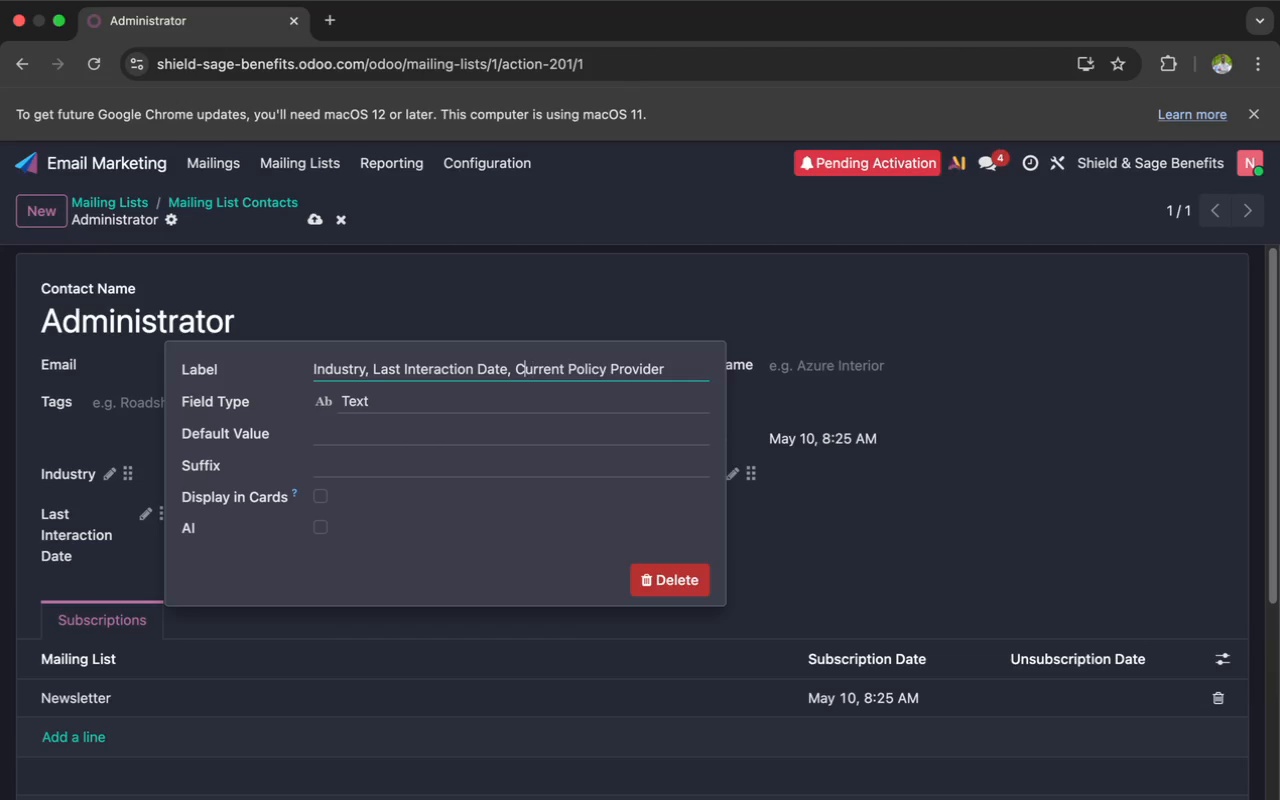 
key(ArrowLeft)
 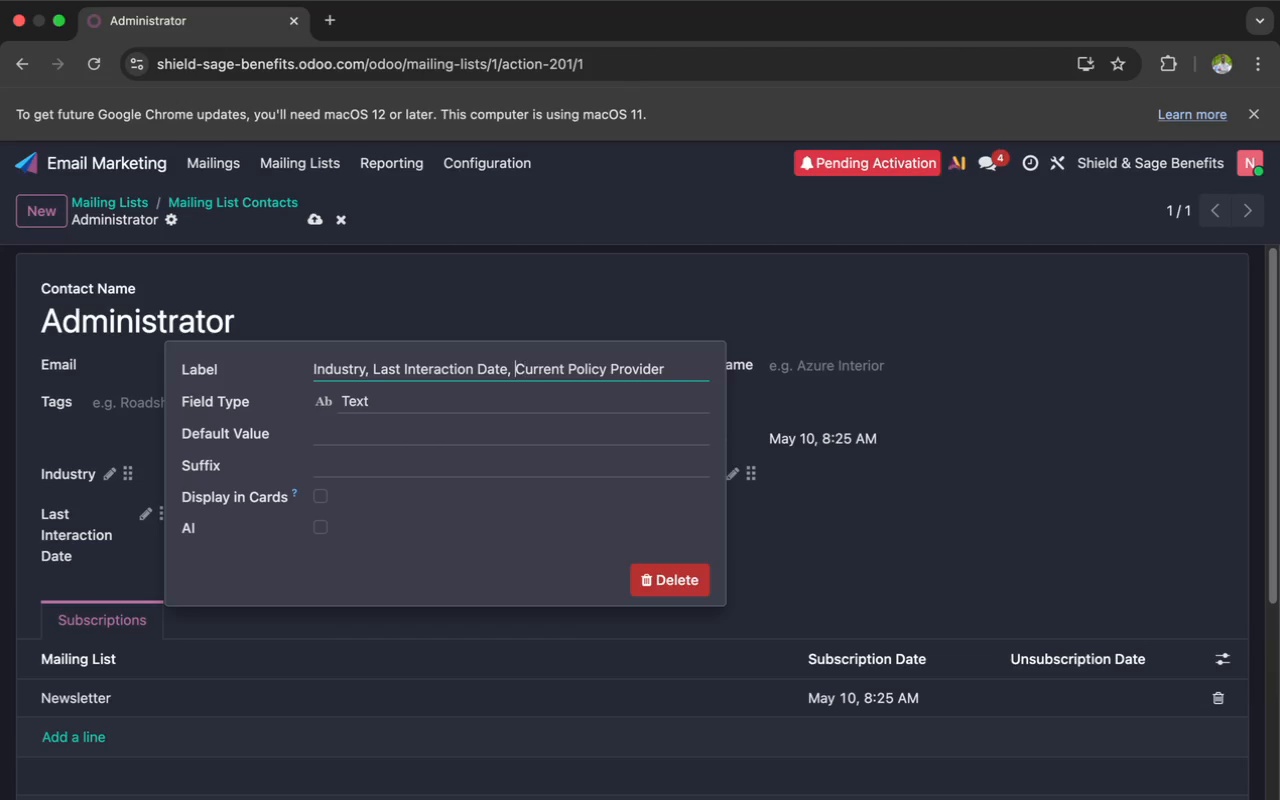 
key(ArrowLeft)
 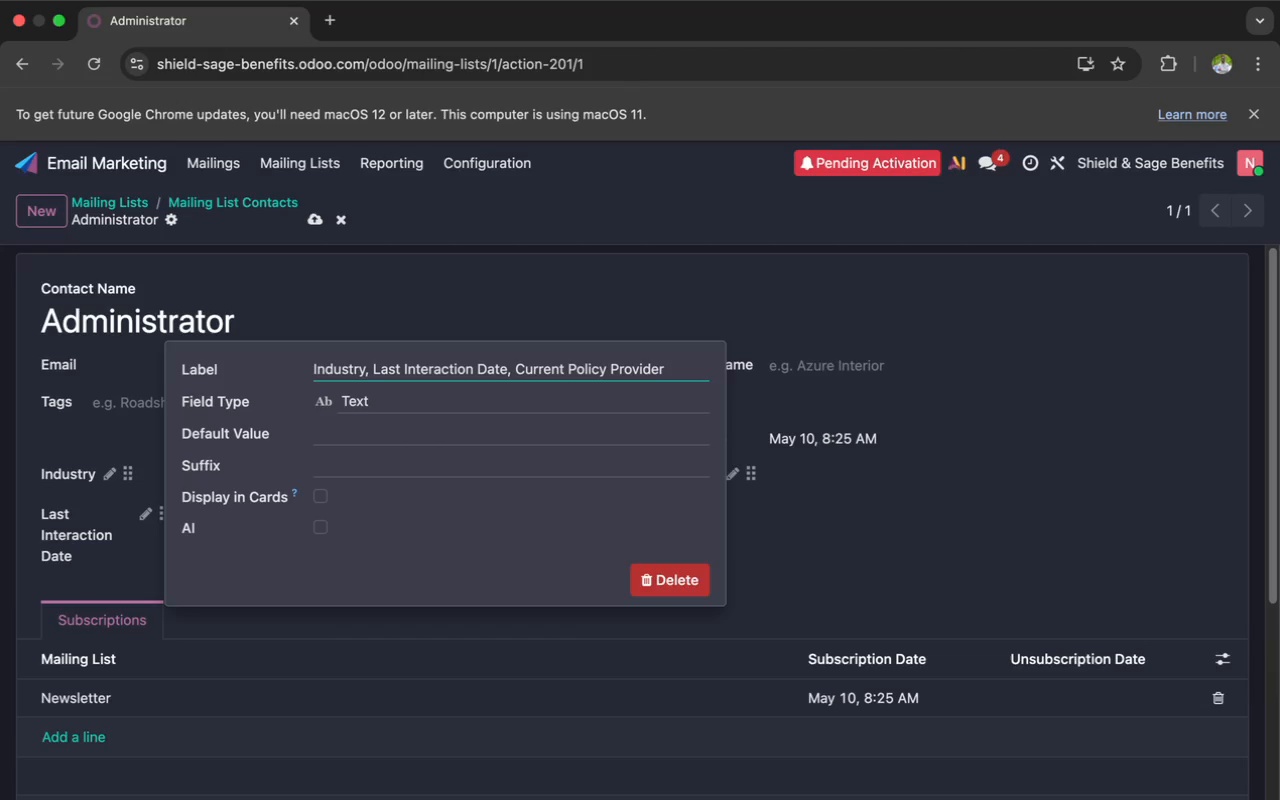 
hold_key(key=Backspace, duration=0.7)
 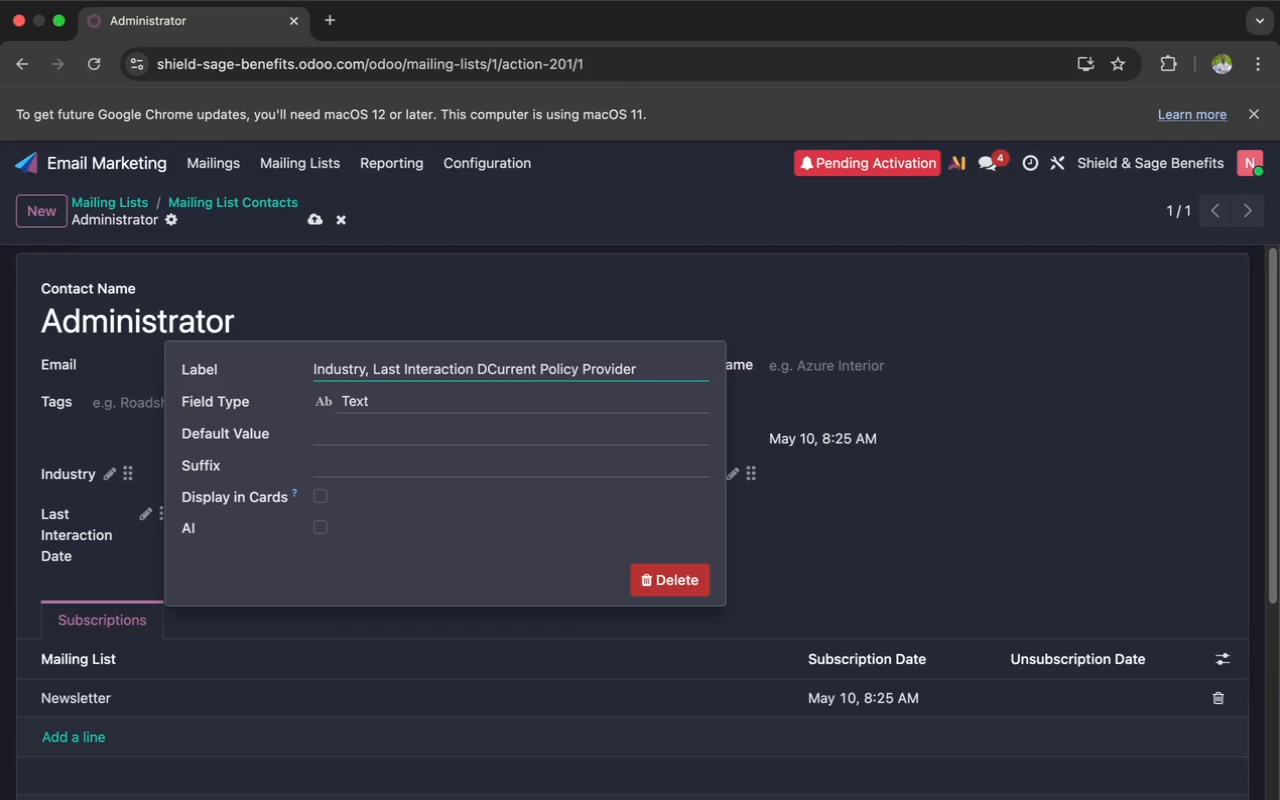 
key(Backspace)
 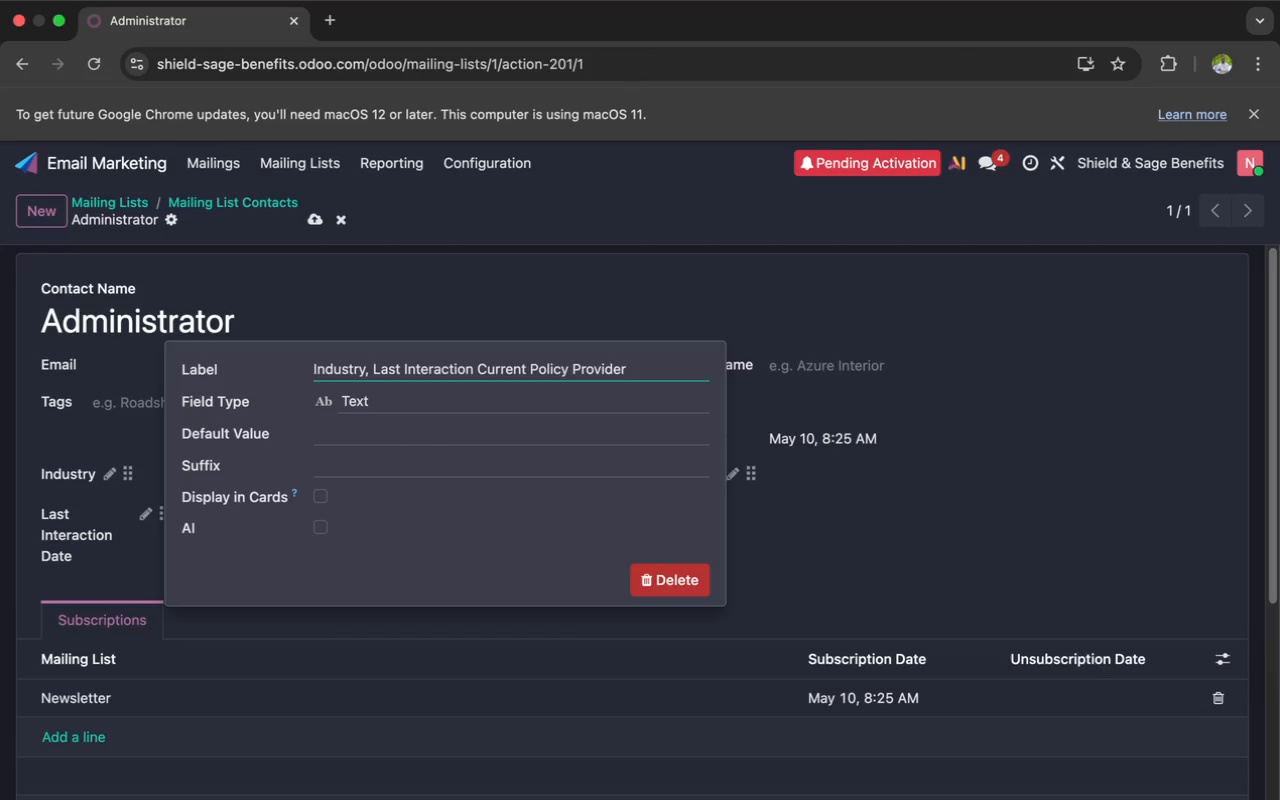 
key(Backspace)
 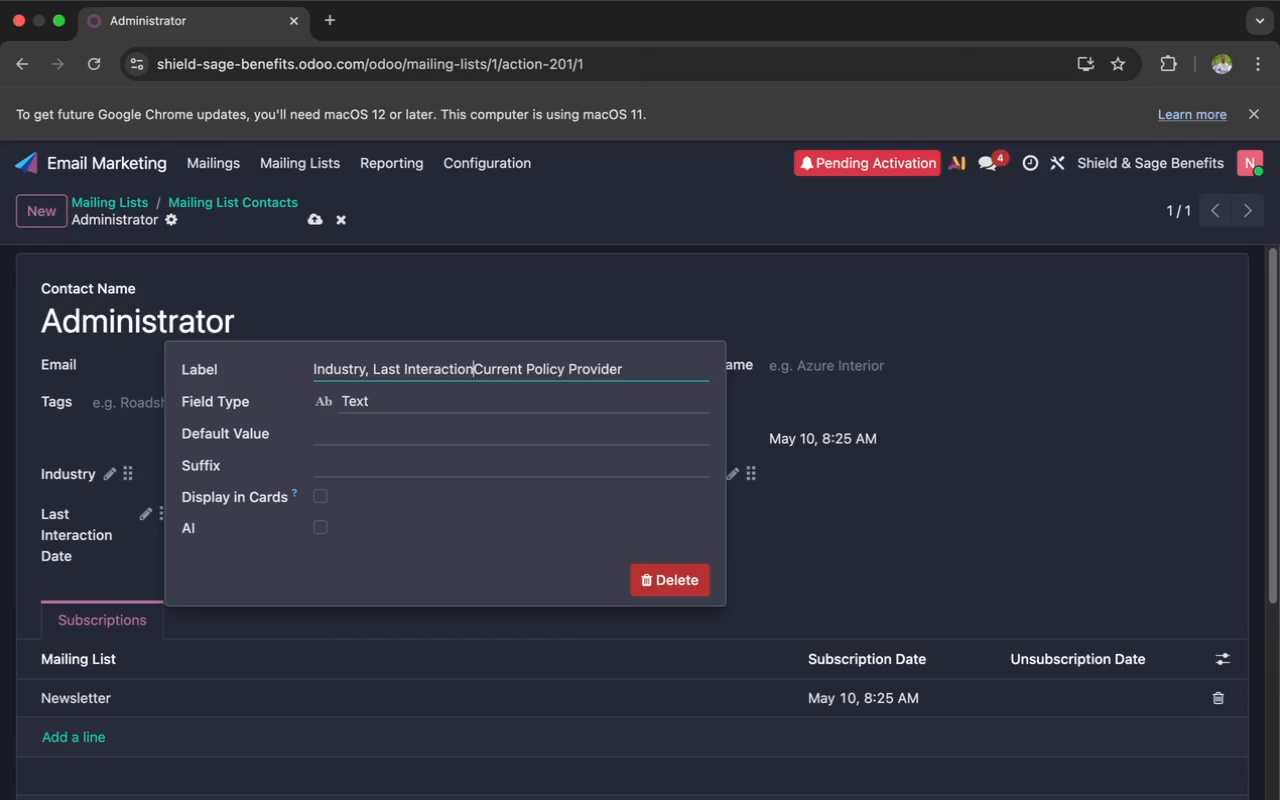 
key(Backspace)
 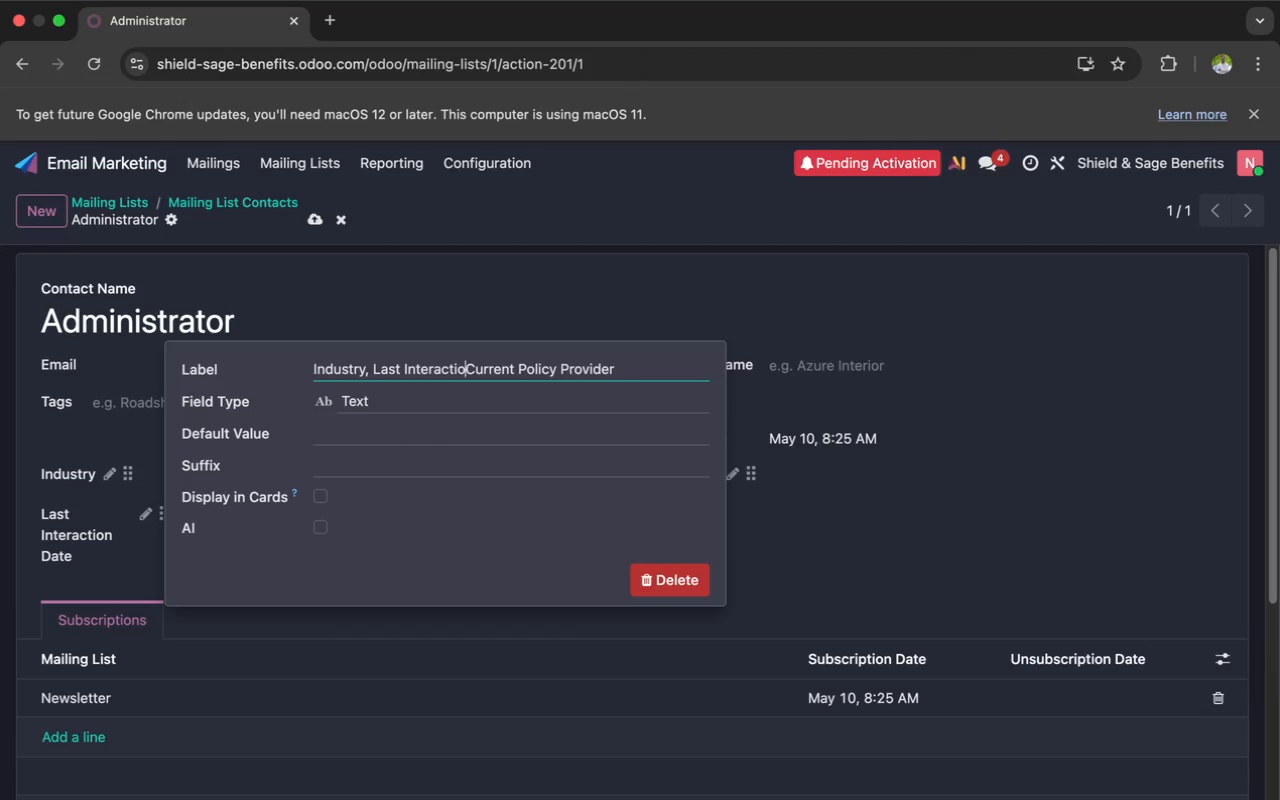 
key(Backspace)
 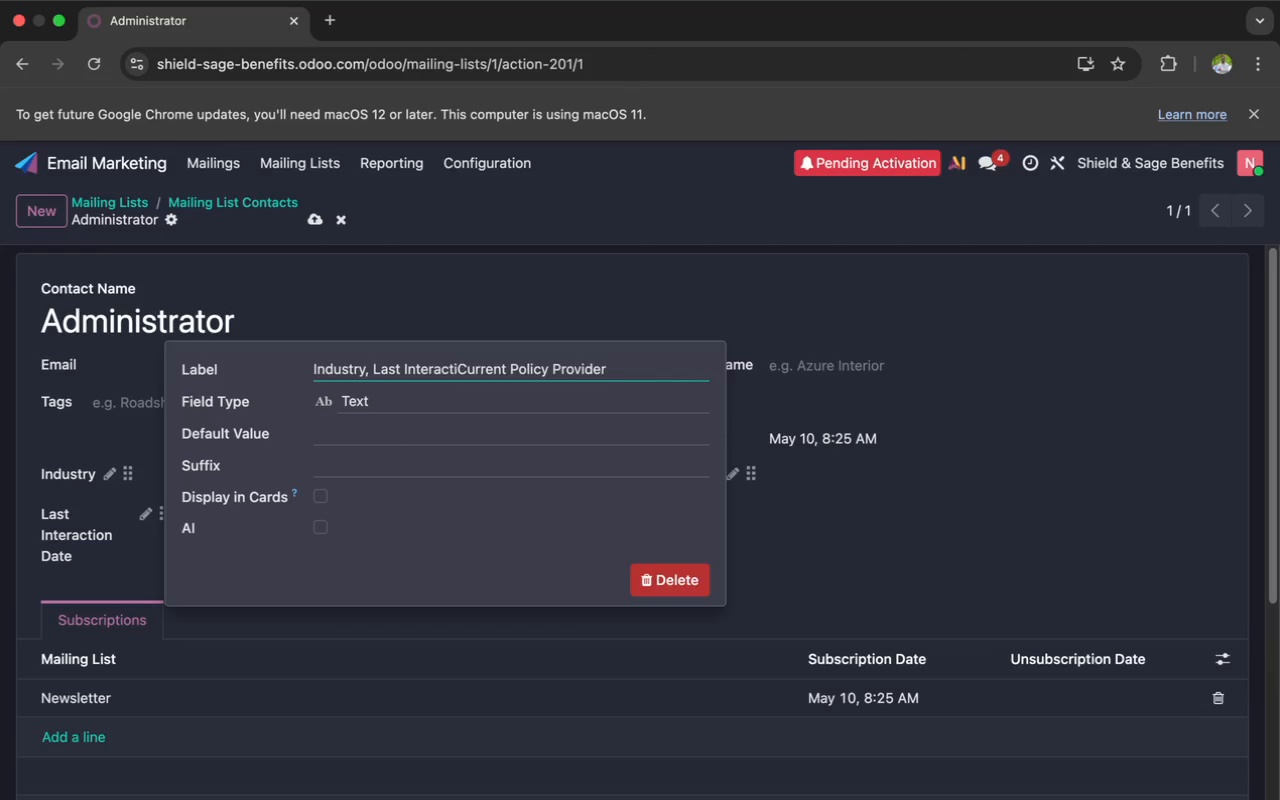 
key(Backspace)
 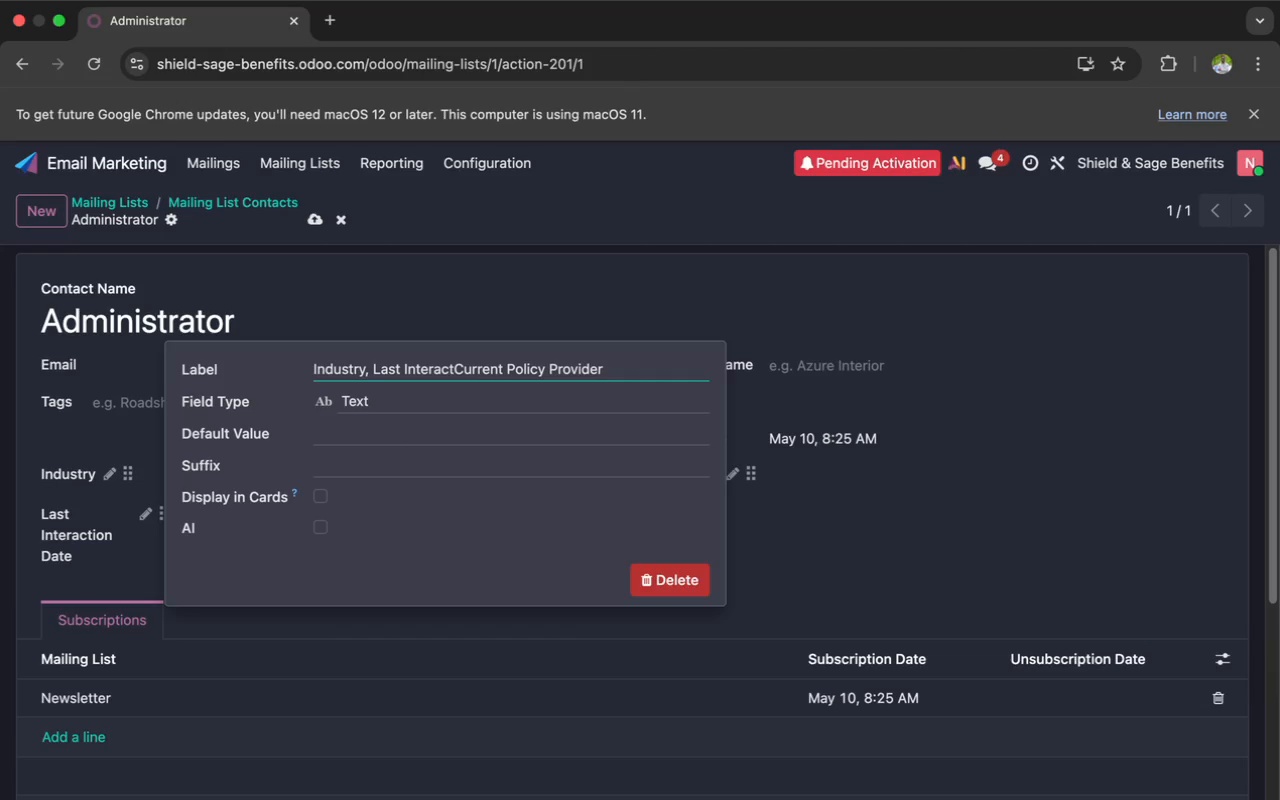 
key(Backspace)
 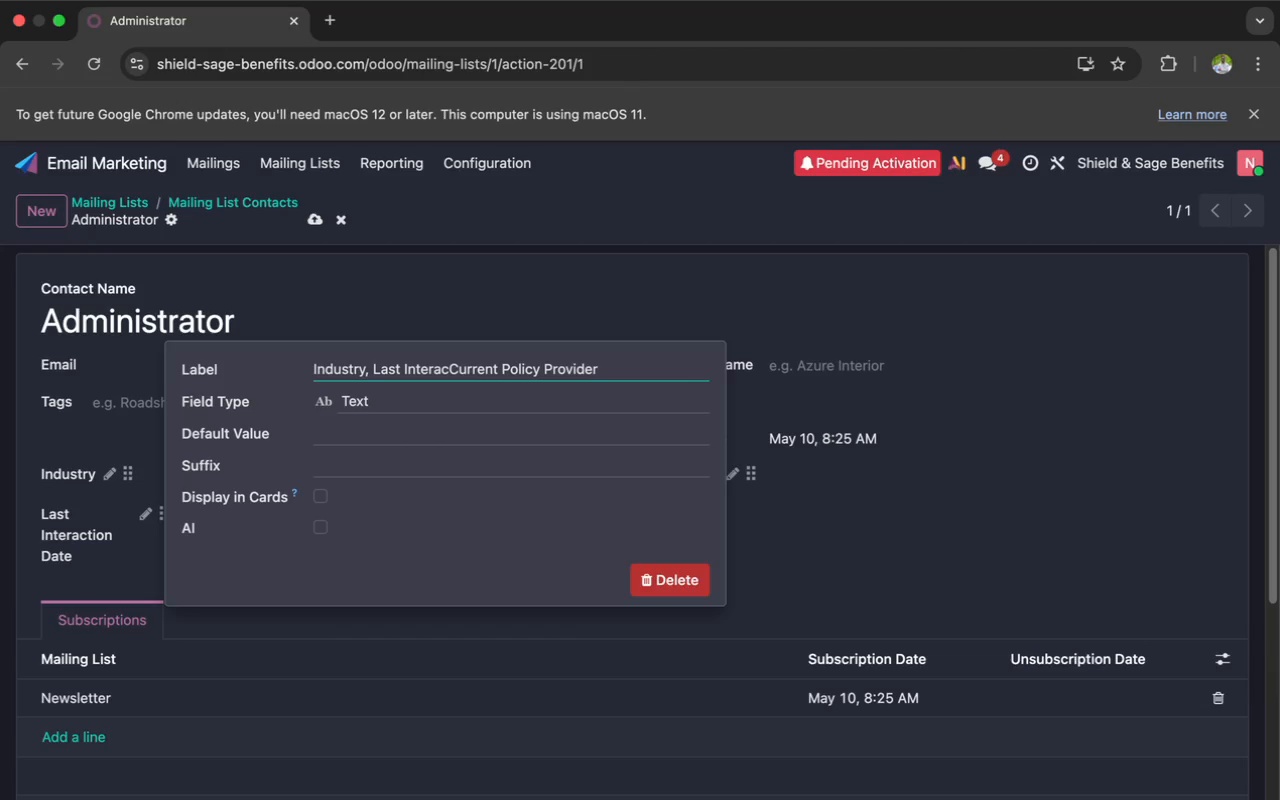 
key(Backspace)
 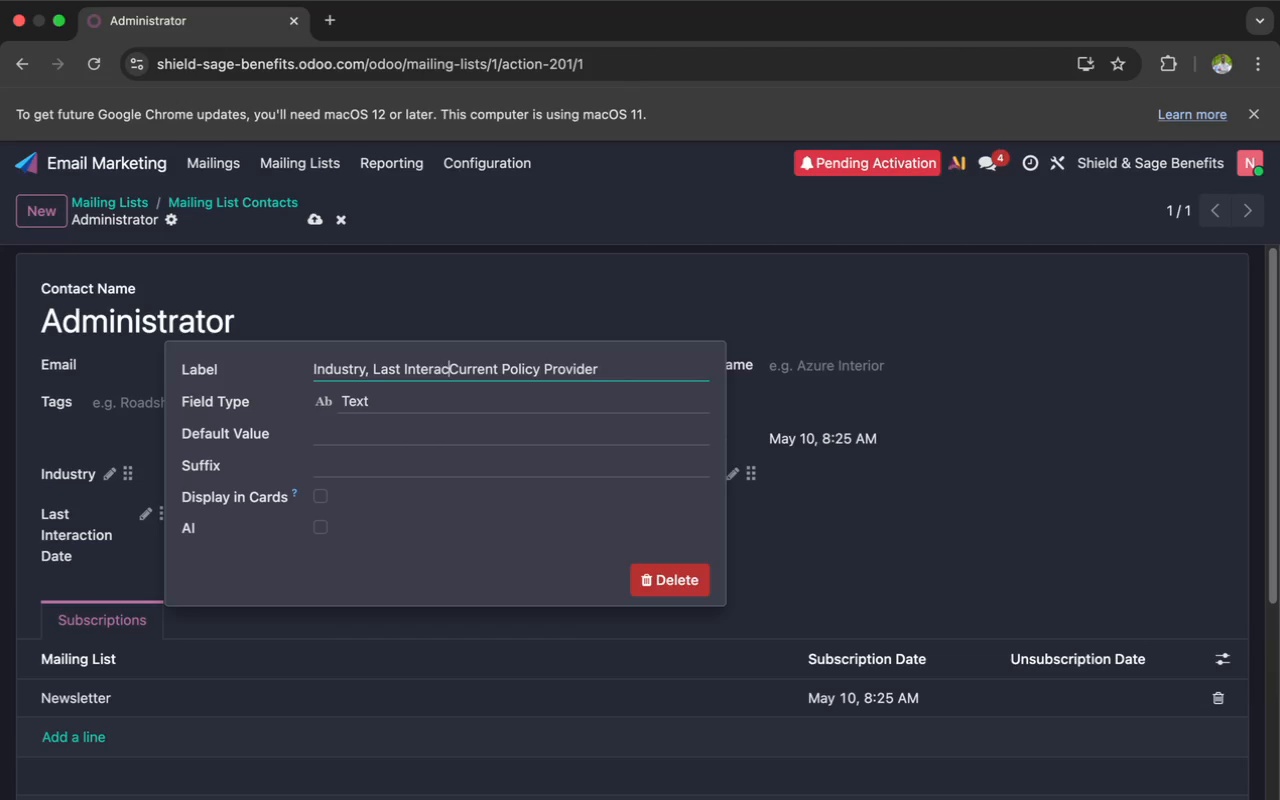 
key(Backspace)
 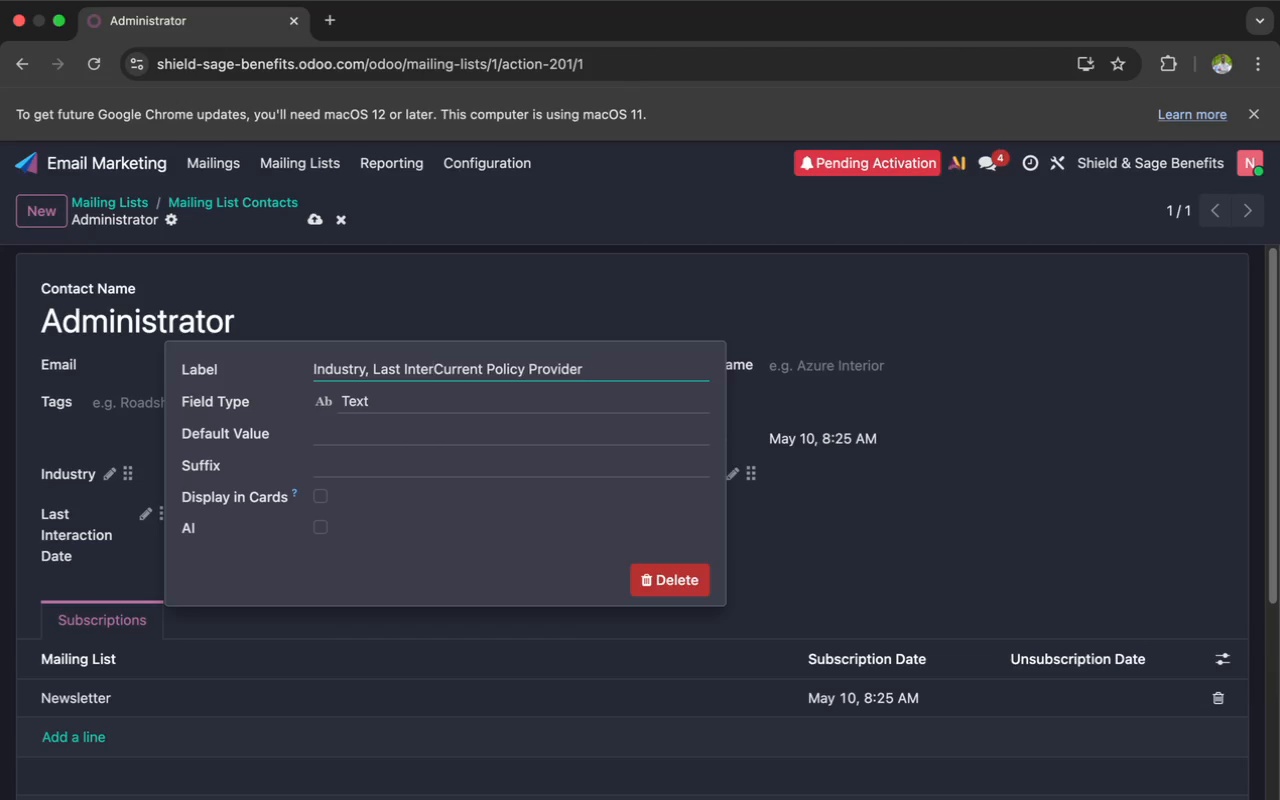 
key(Backspace)
 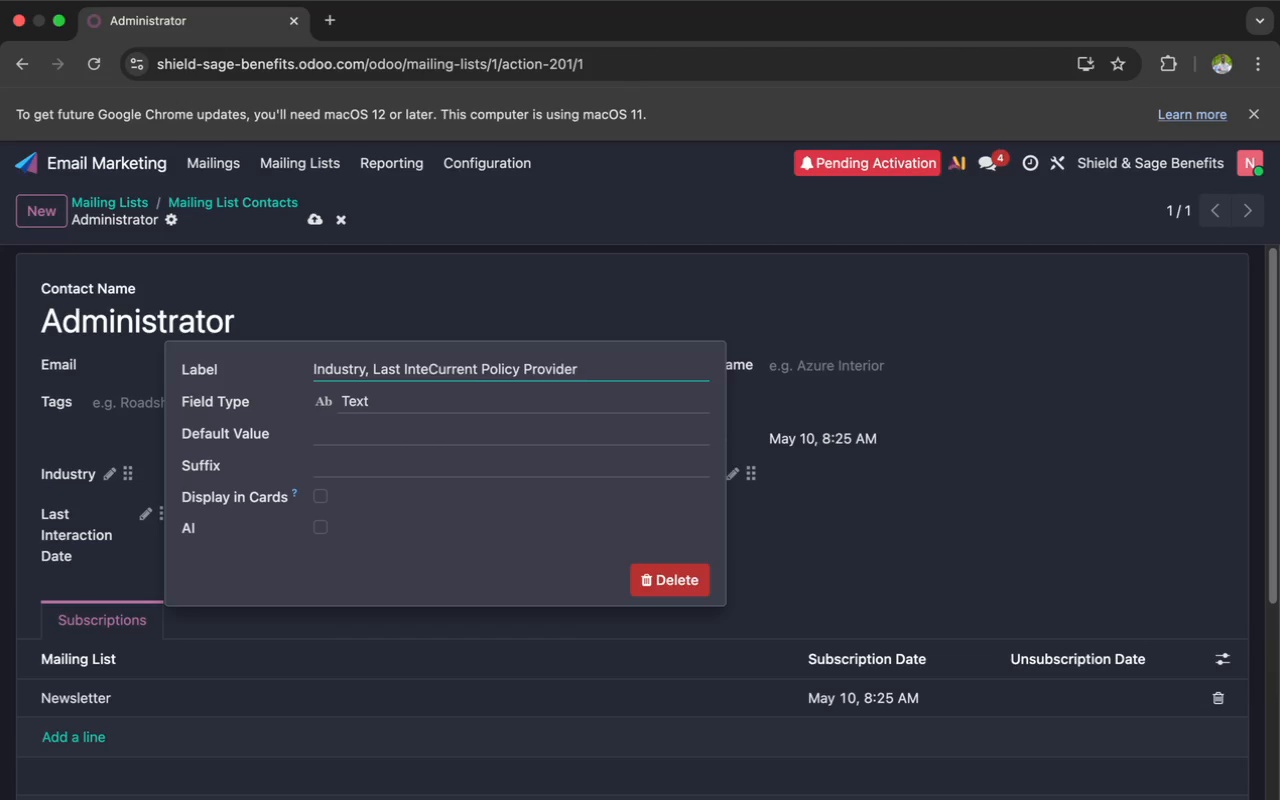 
key(Backspace)
 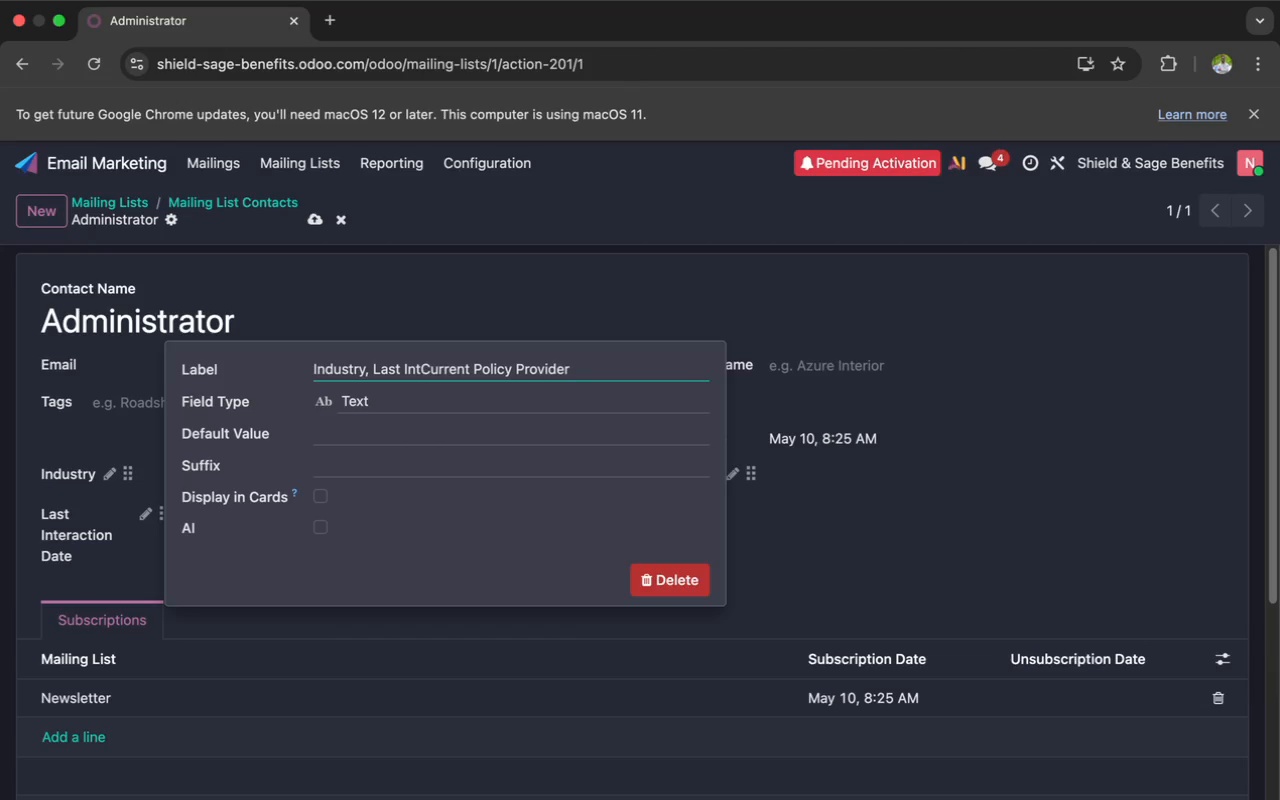 
key(Backspace)
 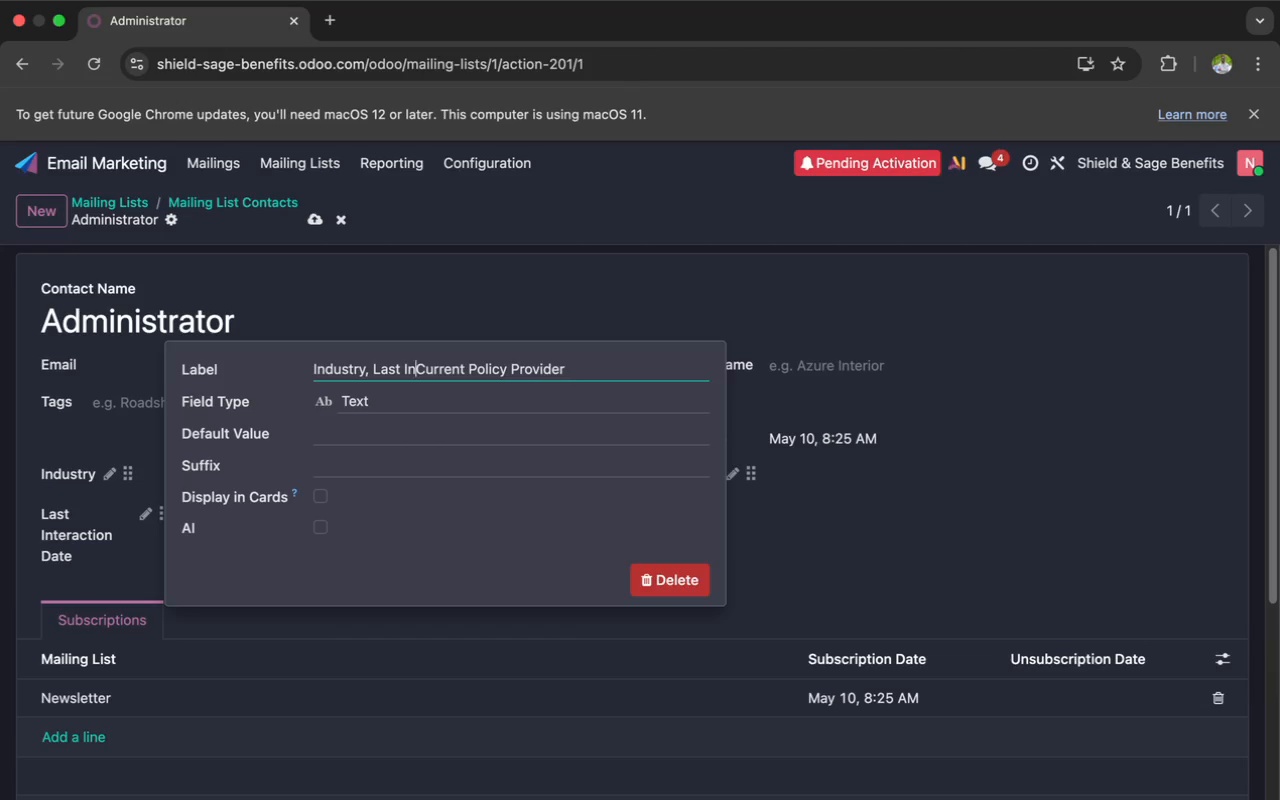 
key(Backspace)
 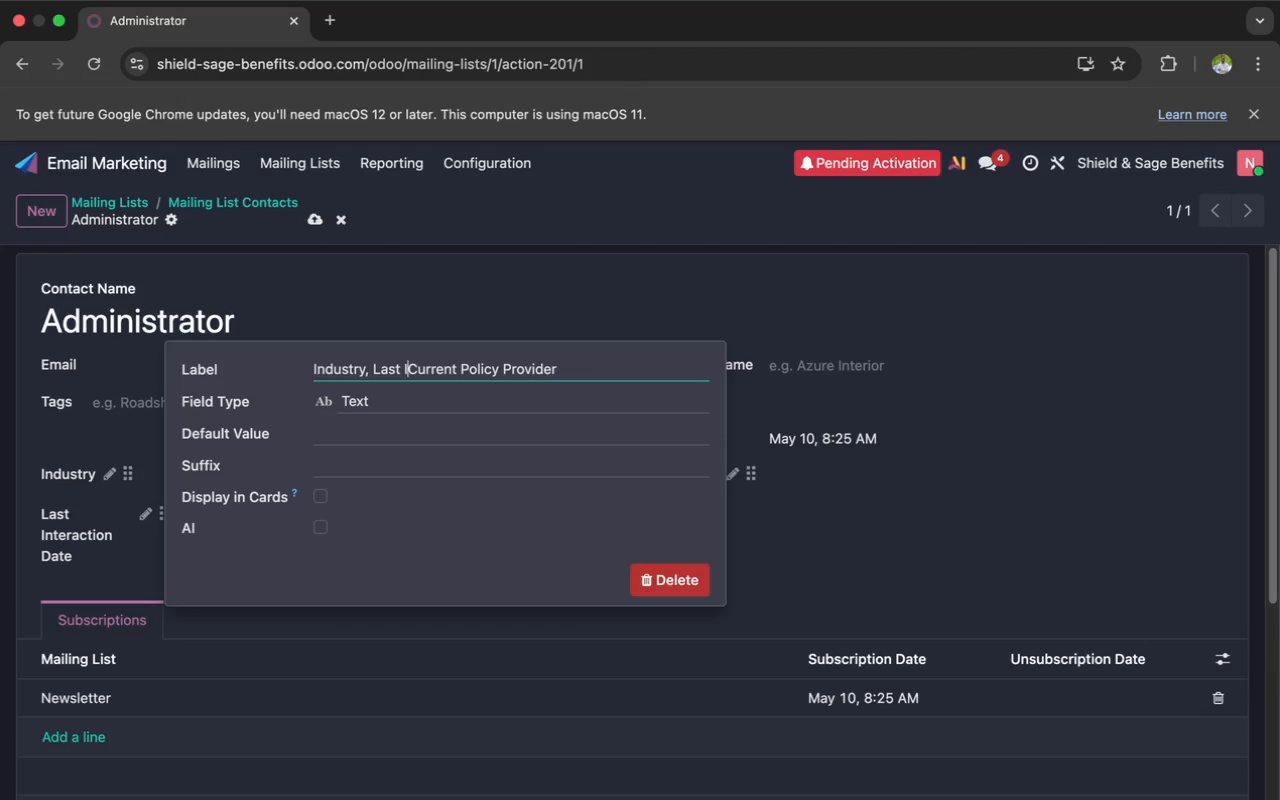 
key(Backspace)
 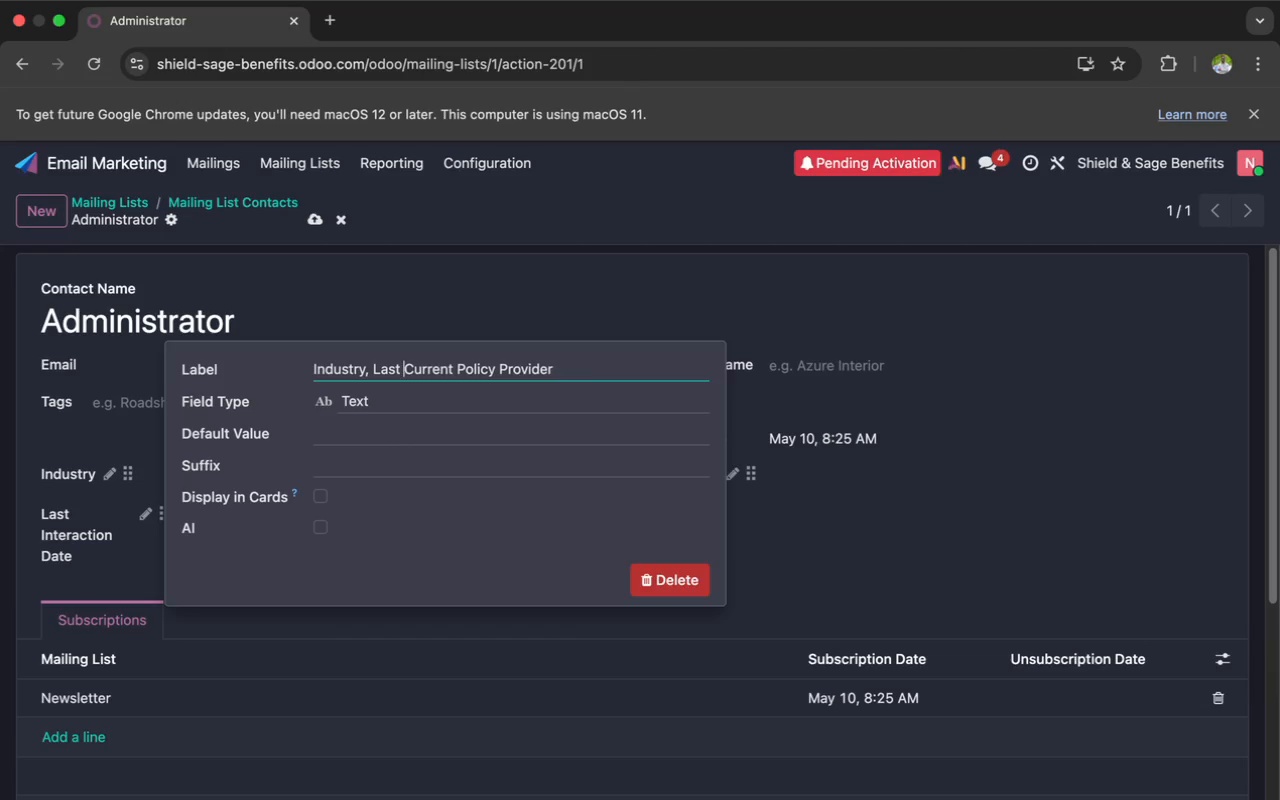 
key(Backspace)
 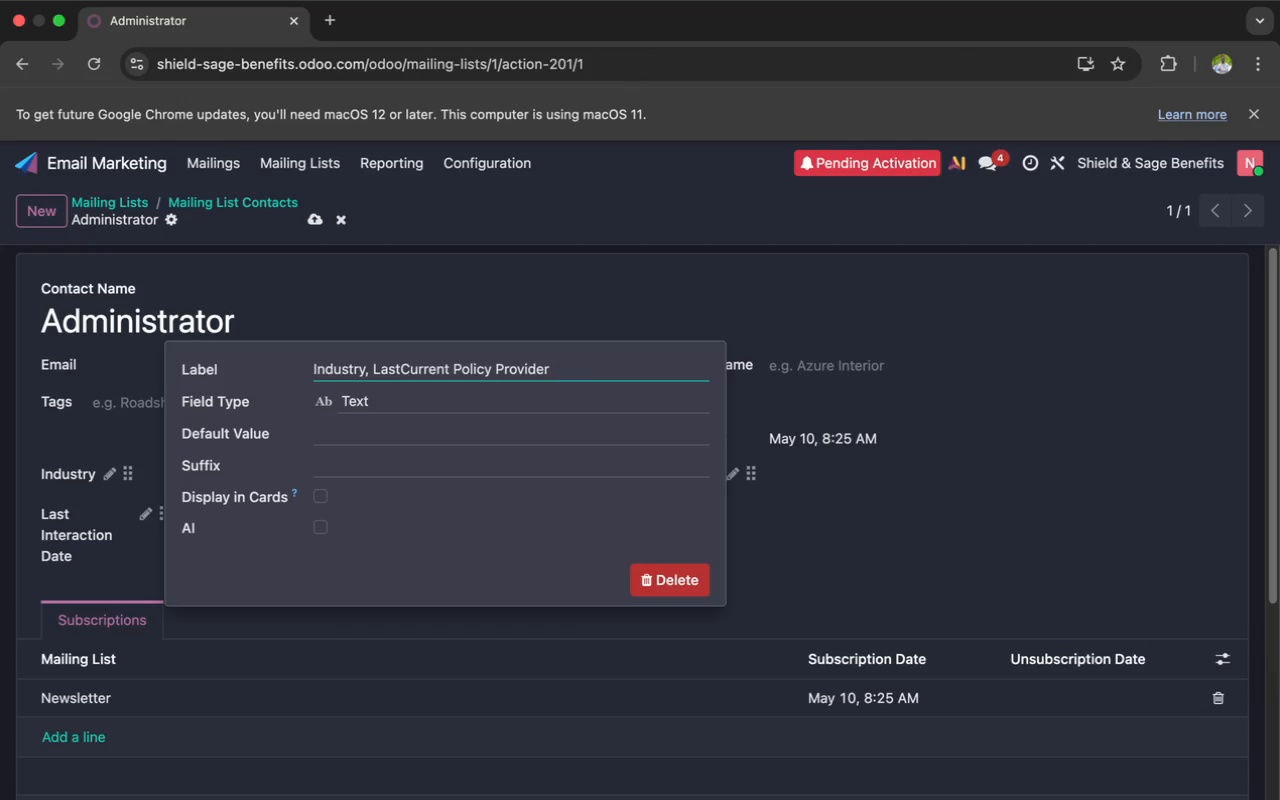 
key(Backspace)
 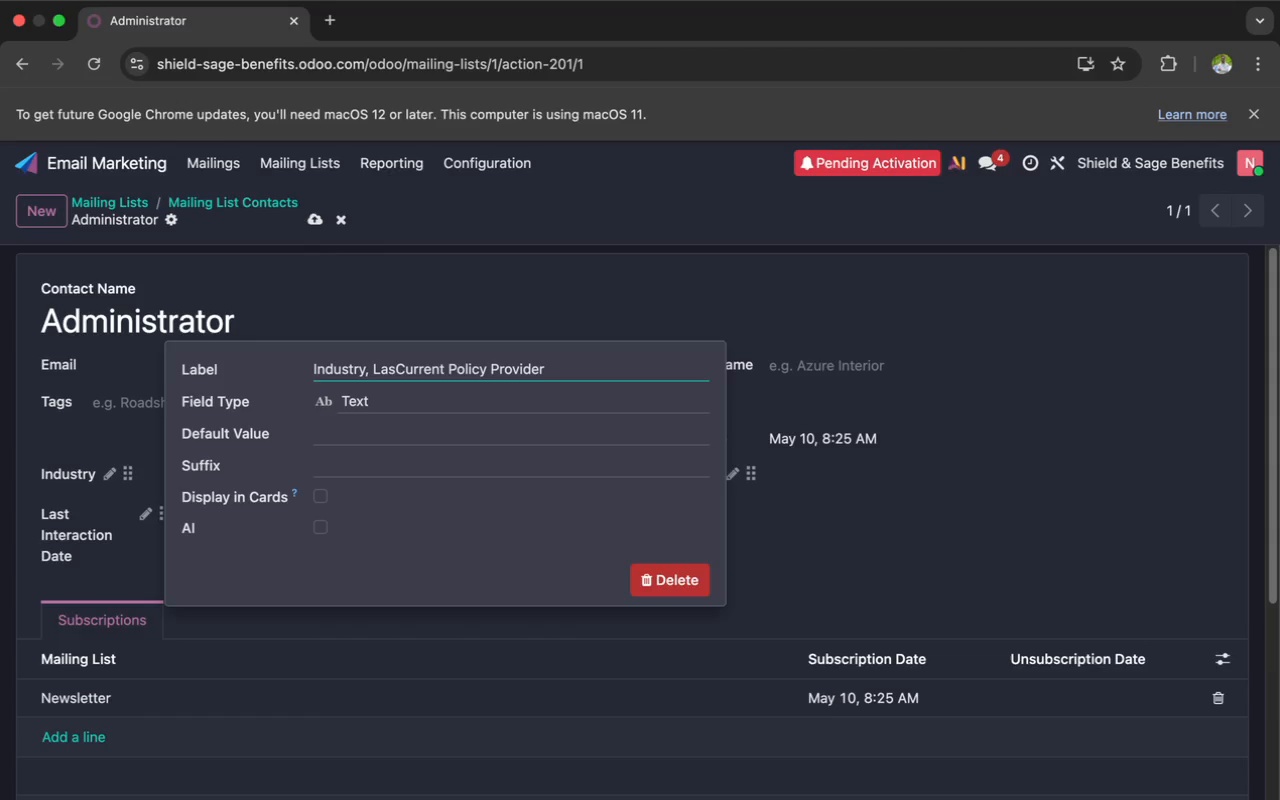 
key(Backspace)
 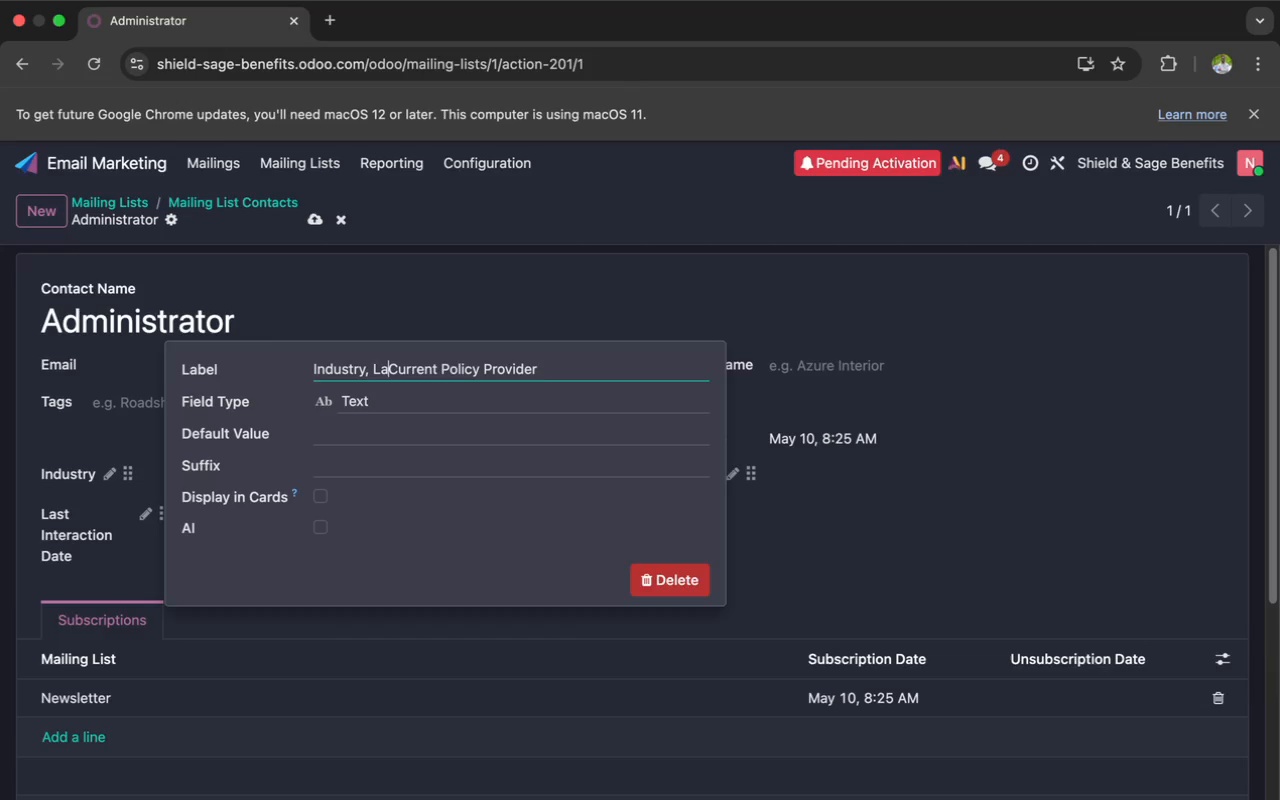 
key(Backspace)
 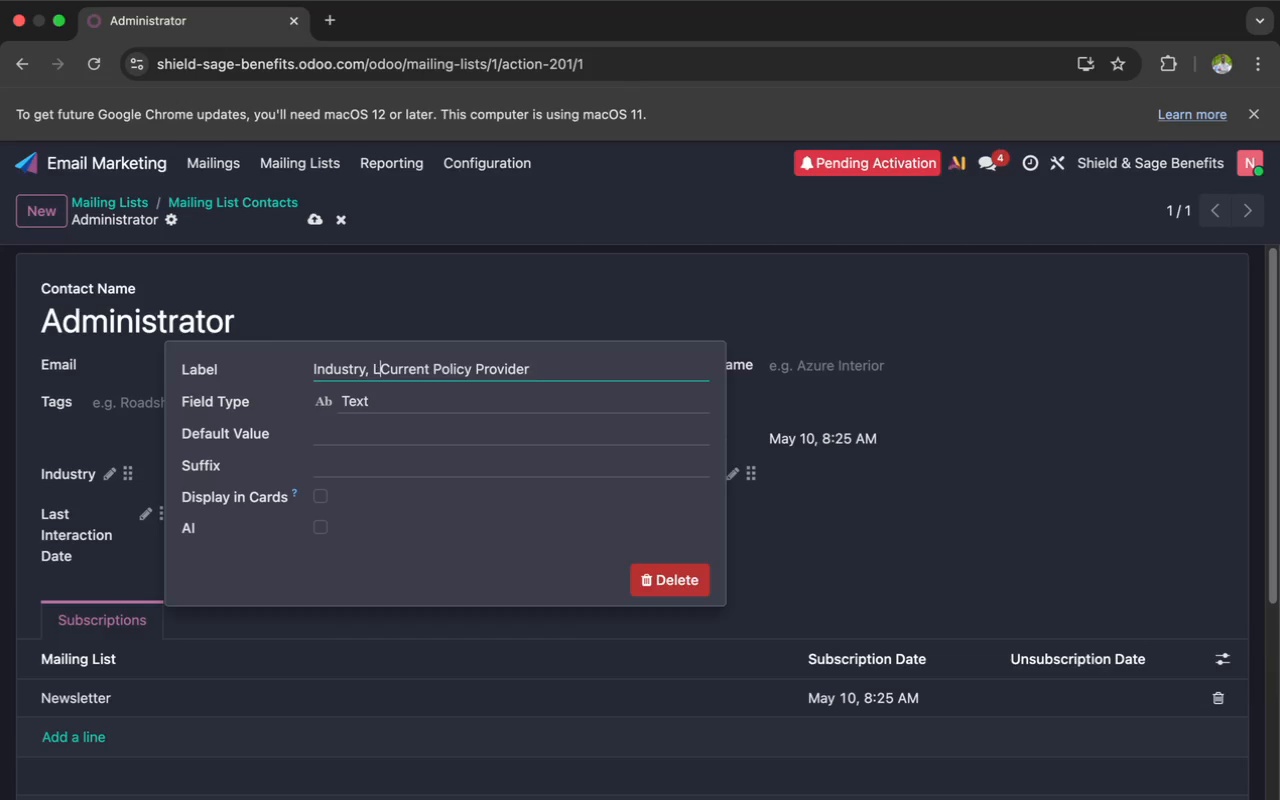 
key(Backspace)
 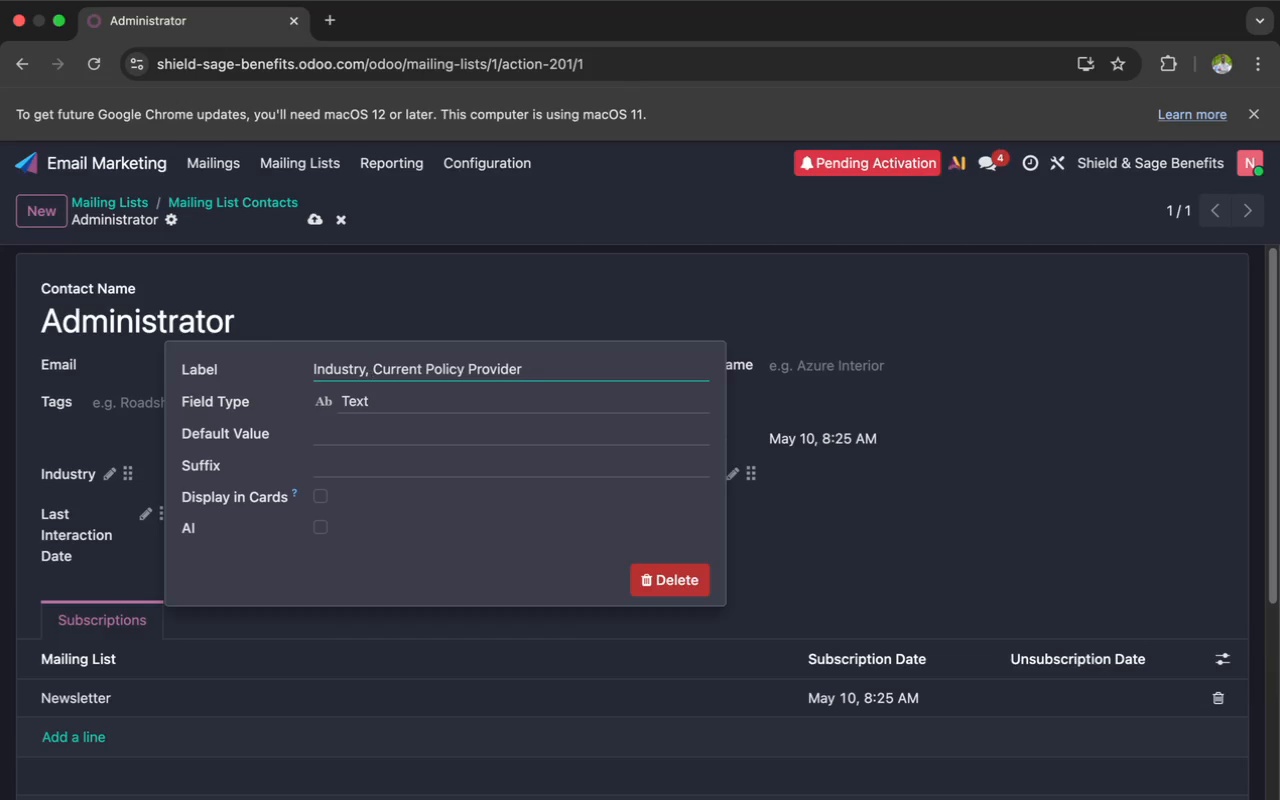 
key(Backspace)
 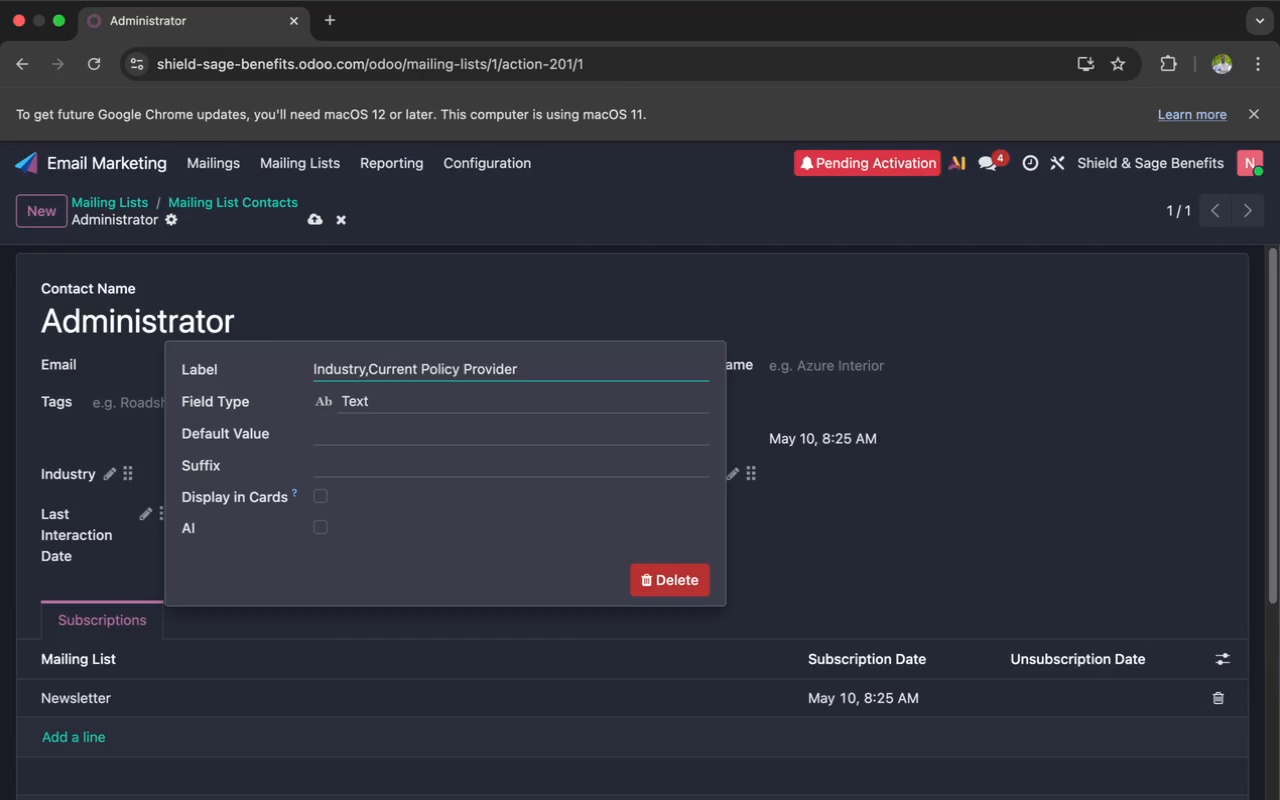 
key(Backspace)
 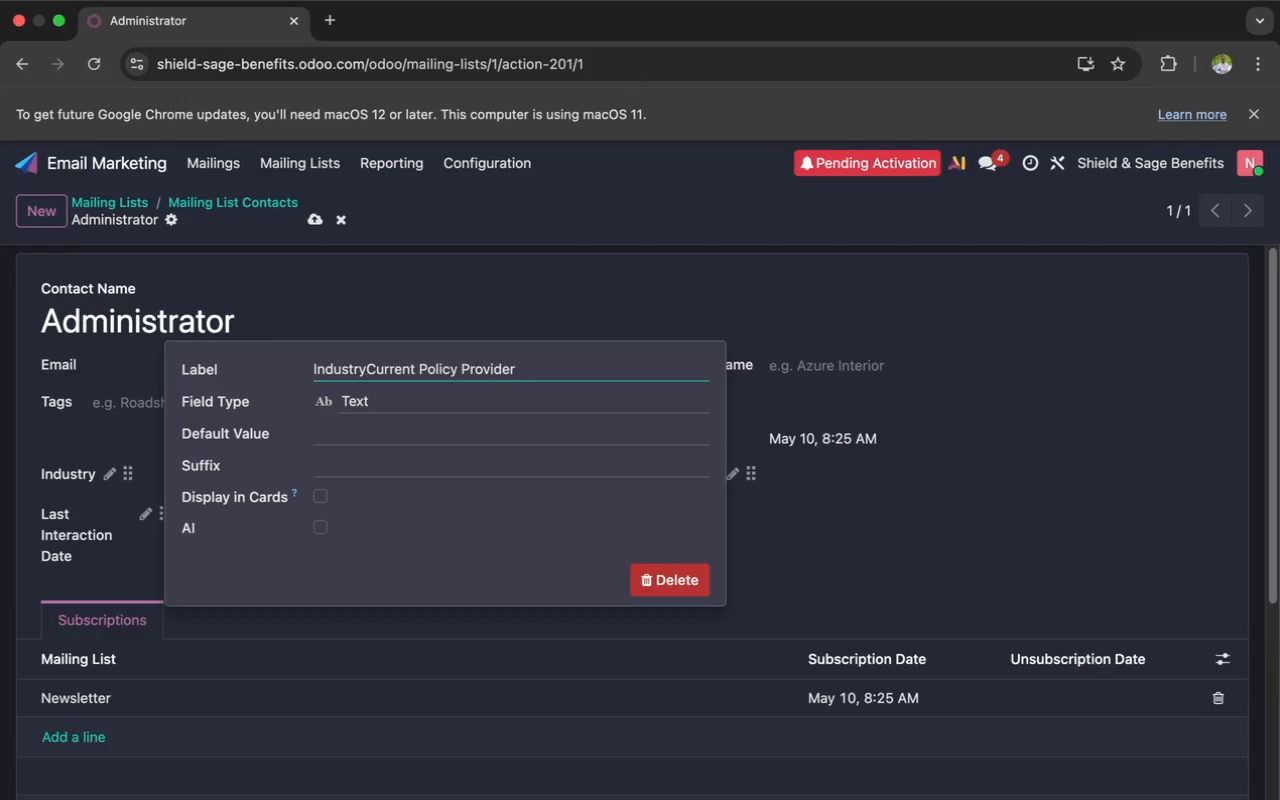 
key(Backspace)
 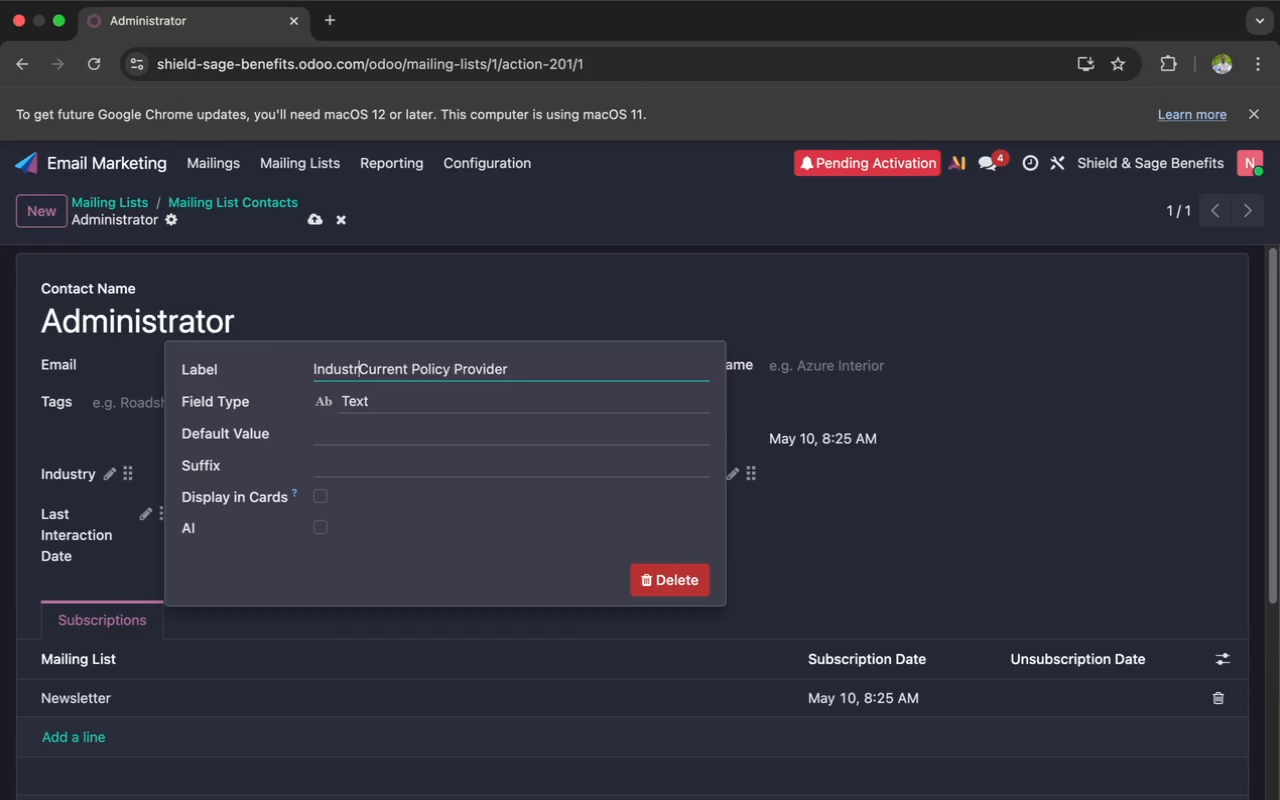 
key(Backspace)
 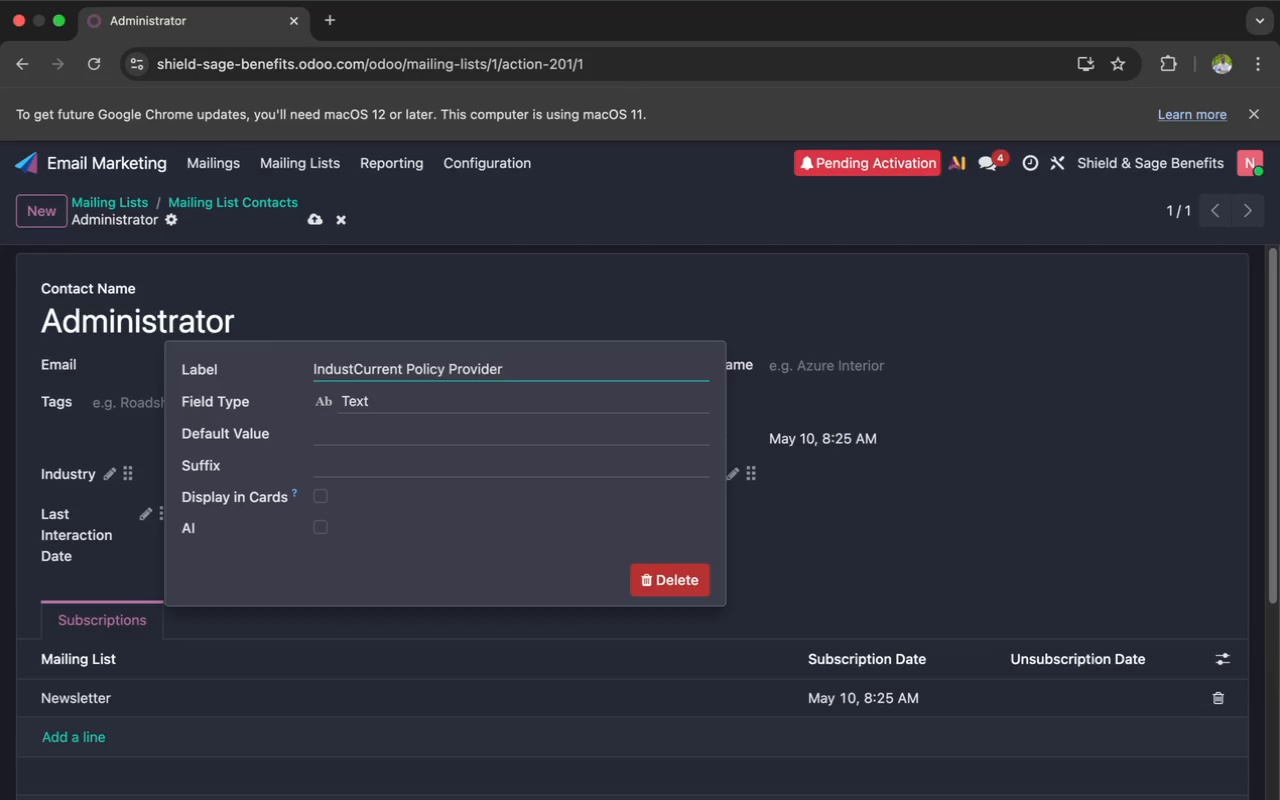 
key(Backspace)
 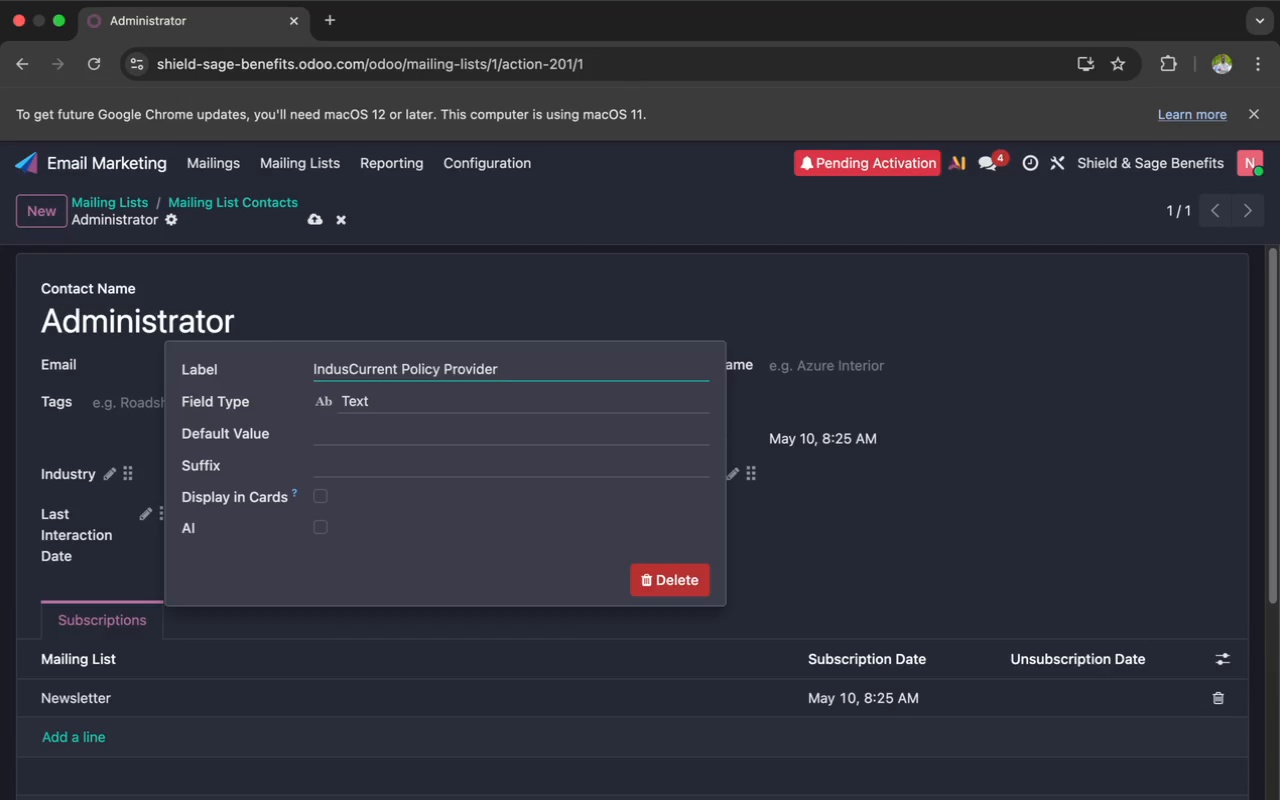 
key(Backspace)
 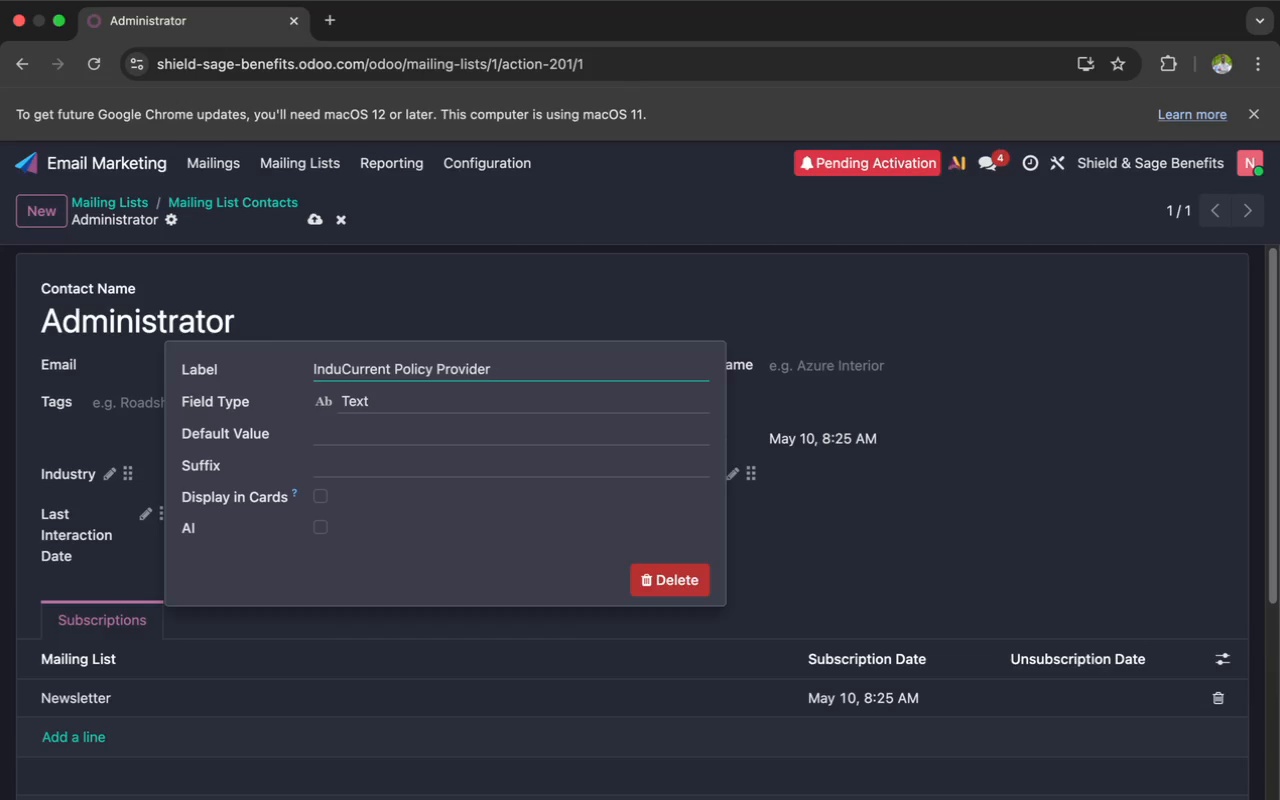 
key(Backspace)
 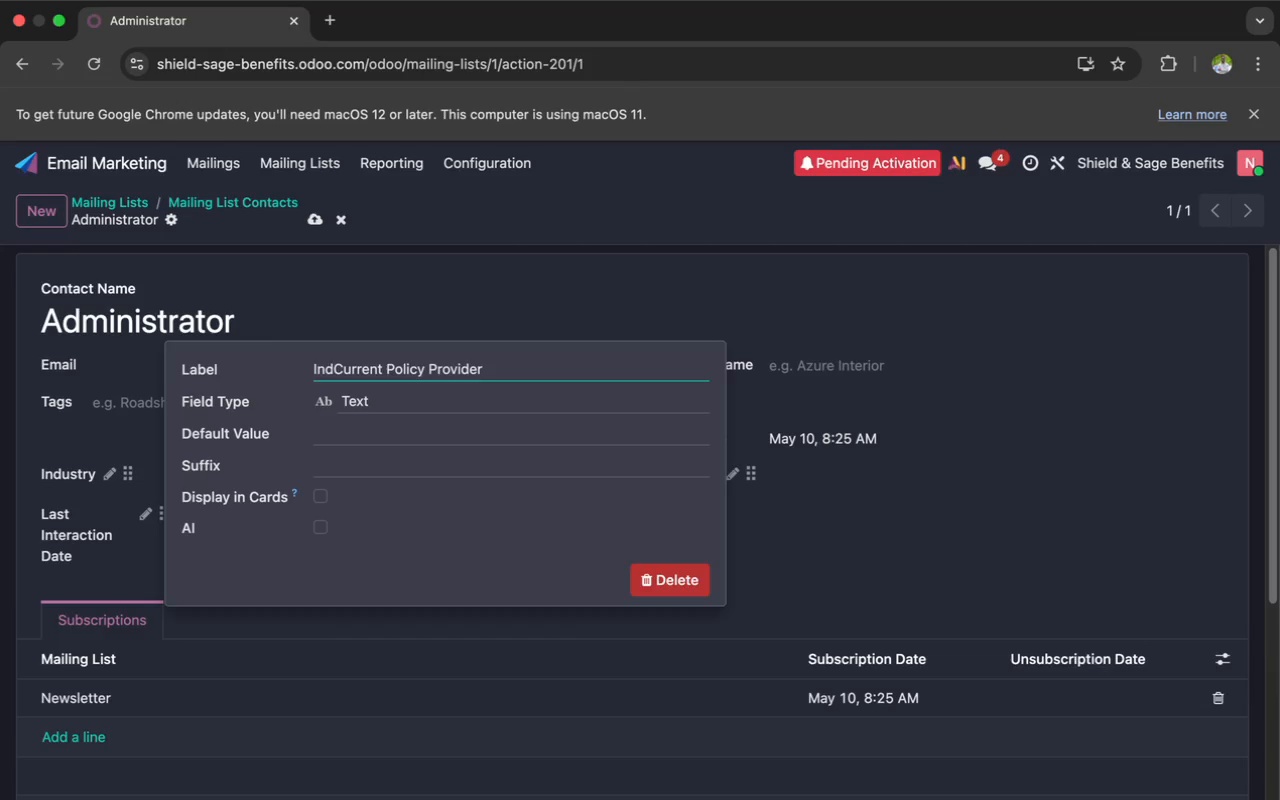 
key(Backspace)
 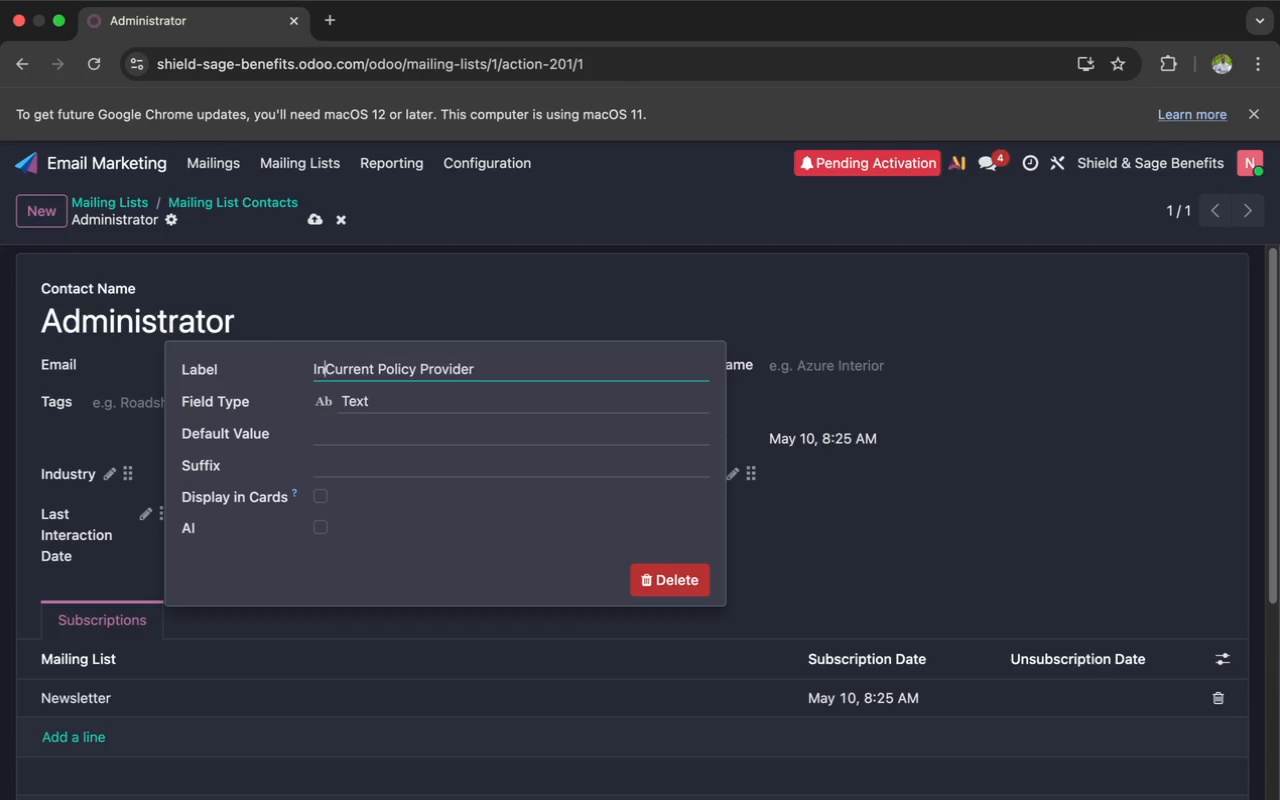 
key(Backspace)
 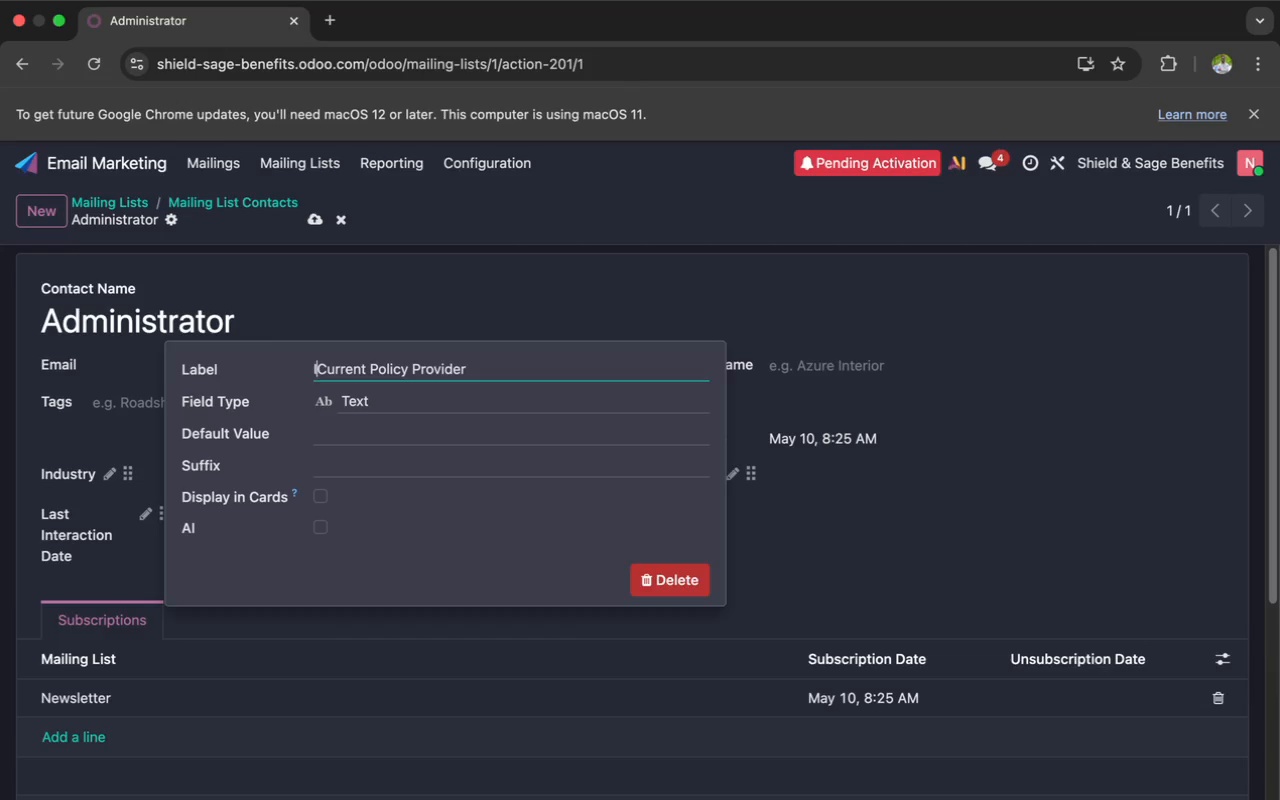 
key(Backspace)
 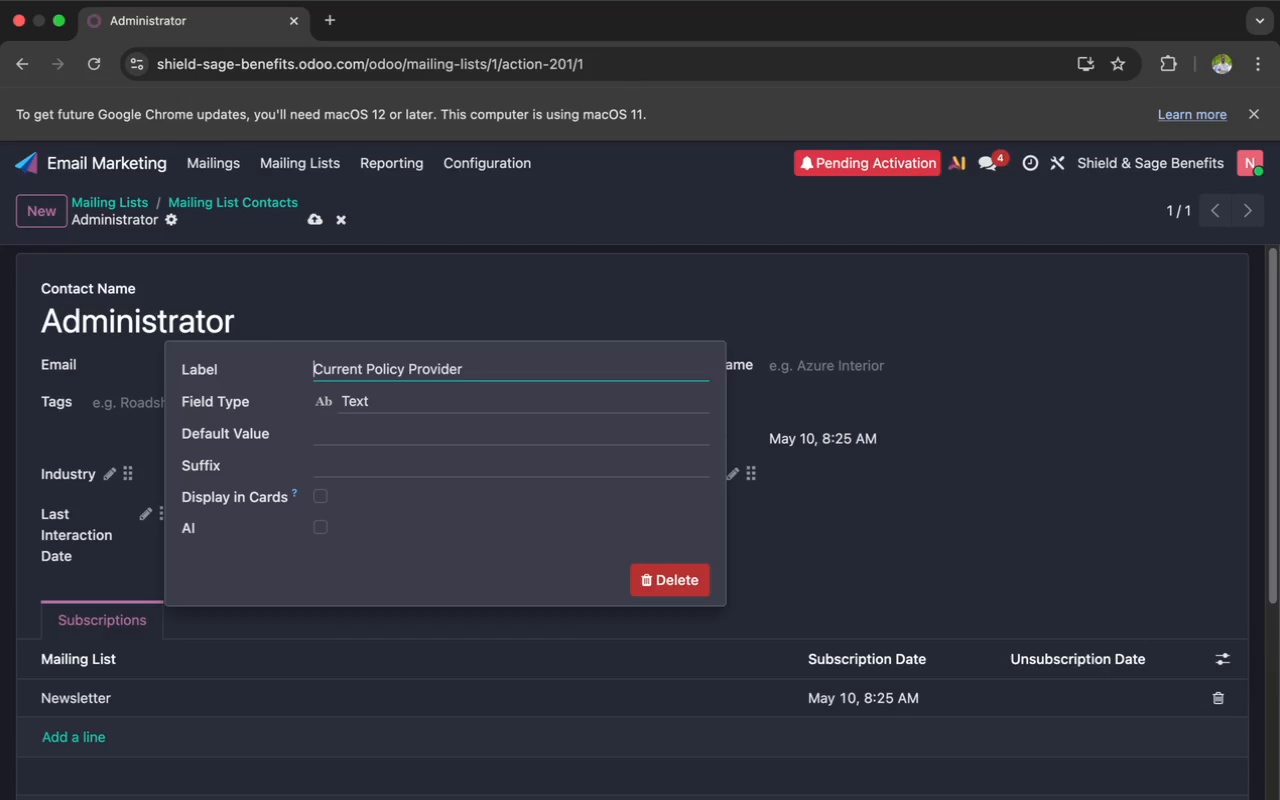 
key(Backspace)
 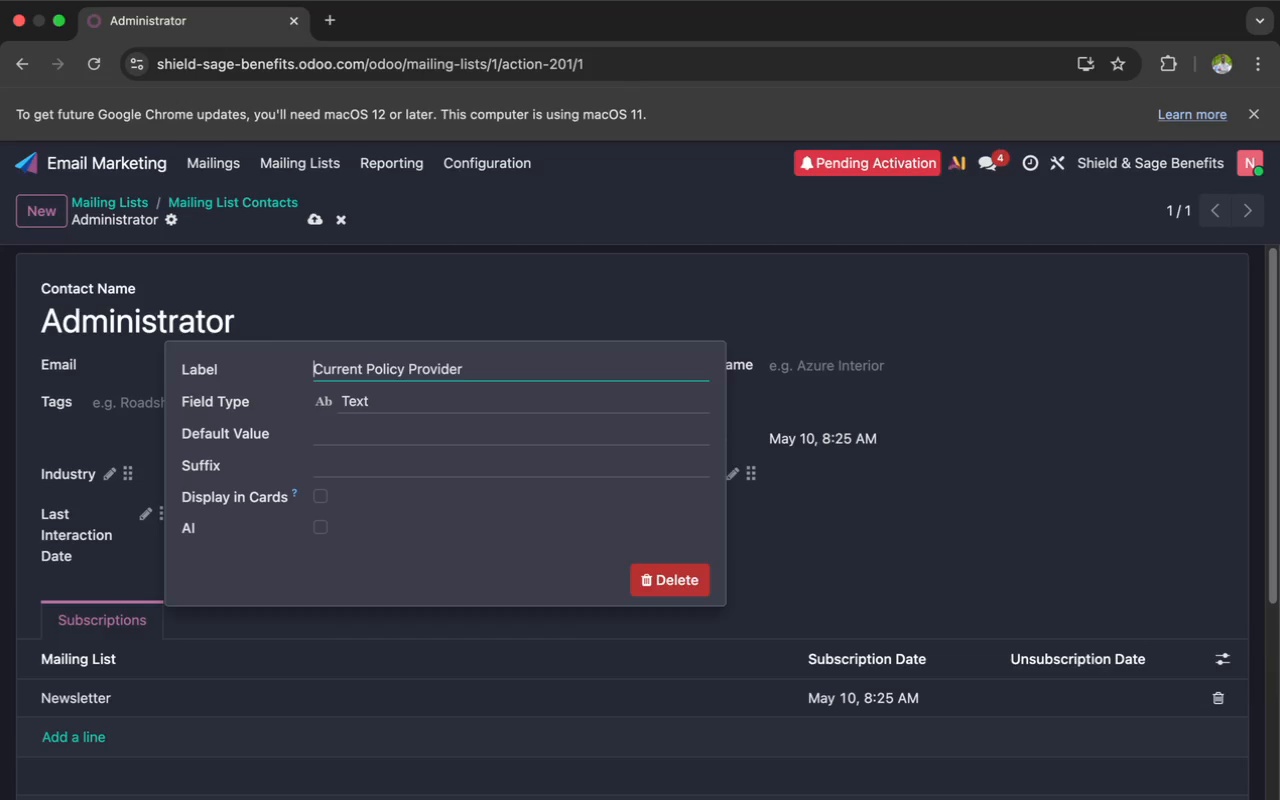 
key(Enter)
 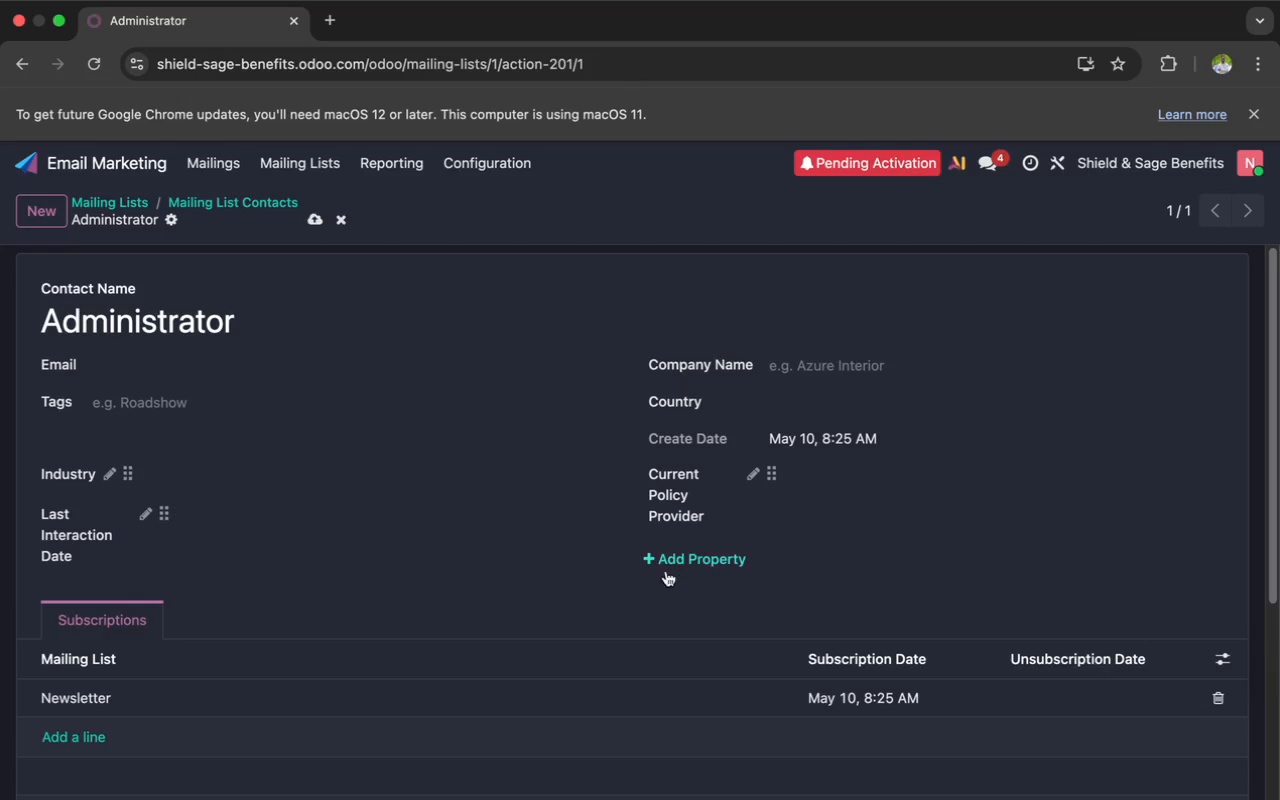 
left_click([653, 559])
 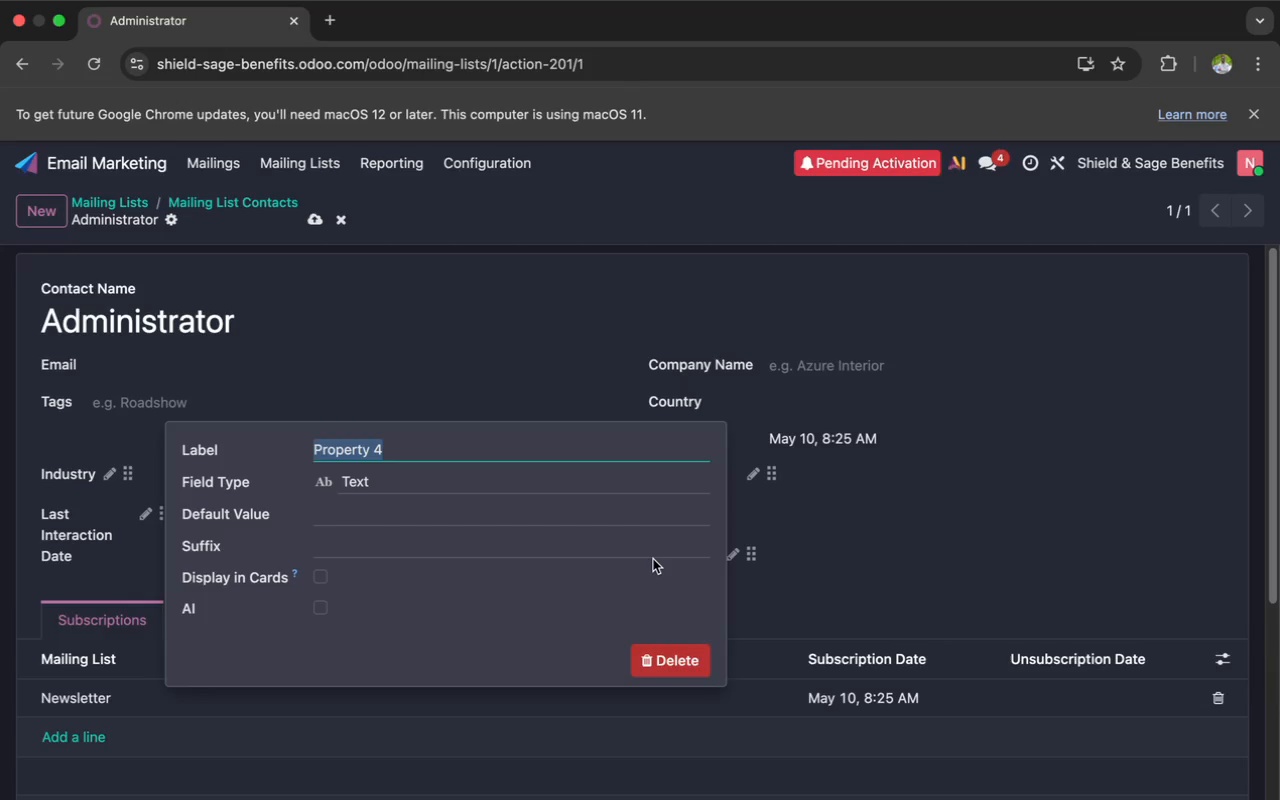 
key(Meta+V)
 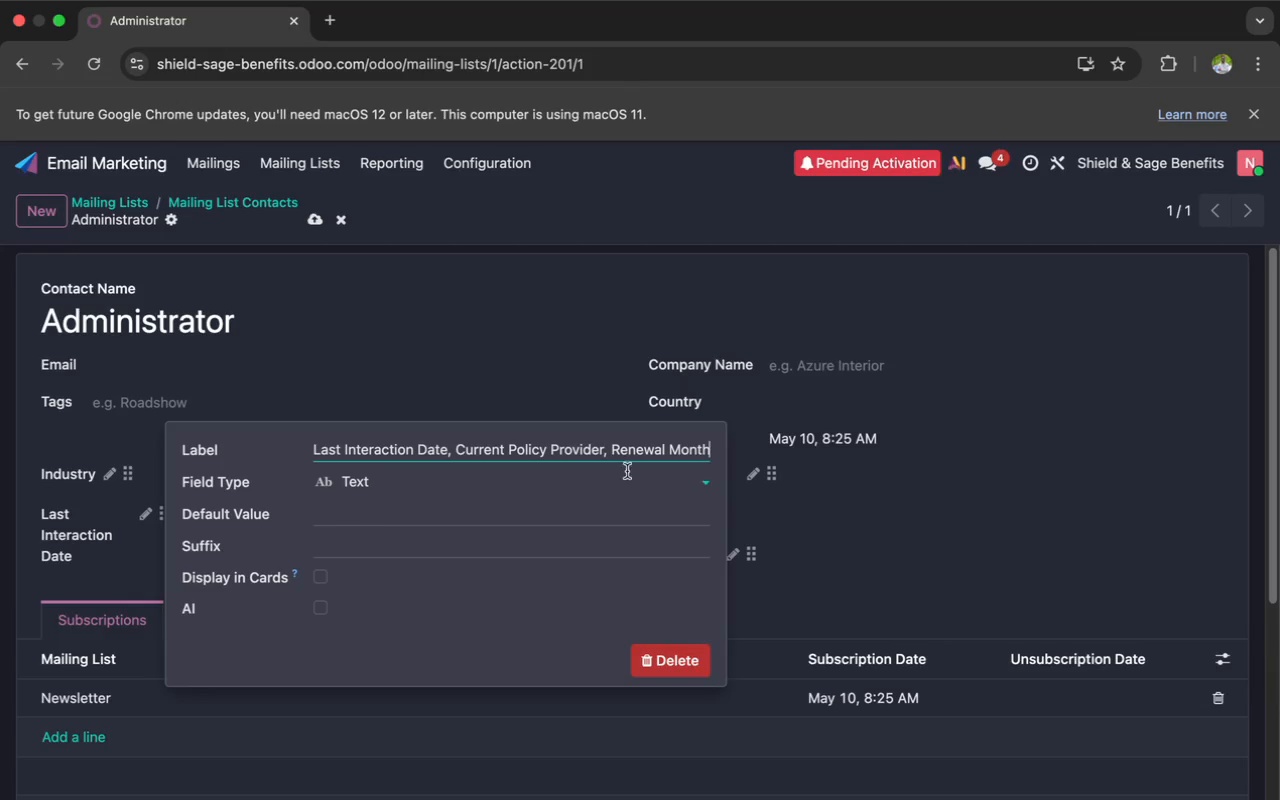 
left_click([612, 447])
 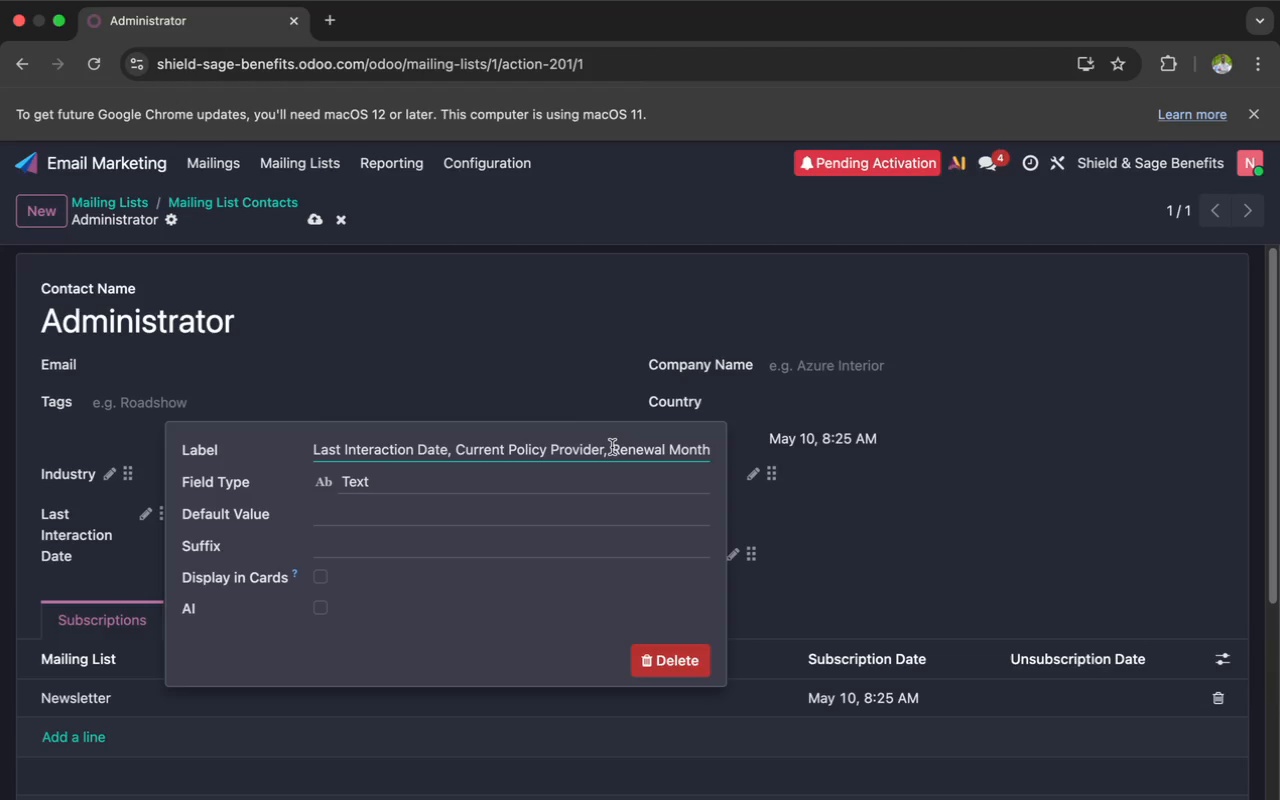 
key(Backspace)
 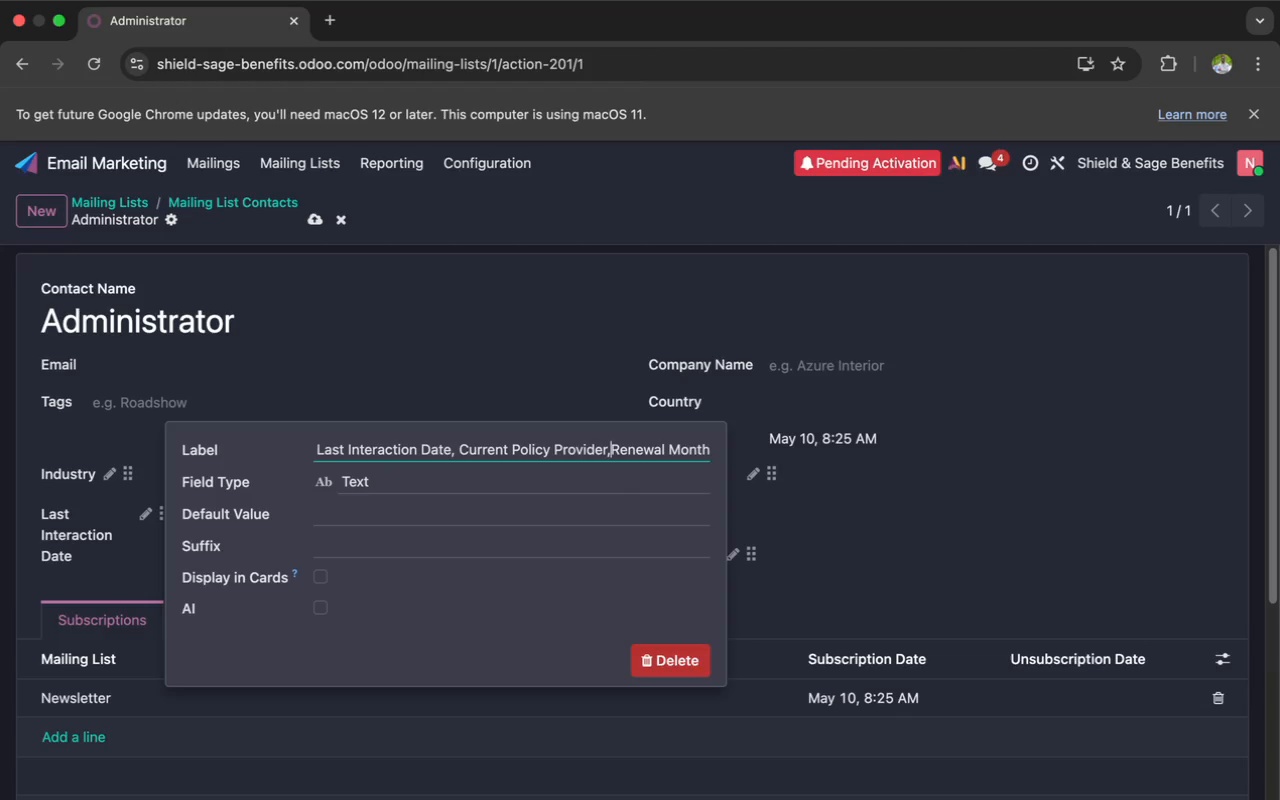 
key(Backspace)
 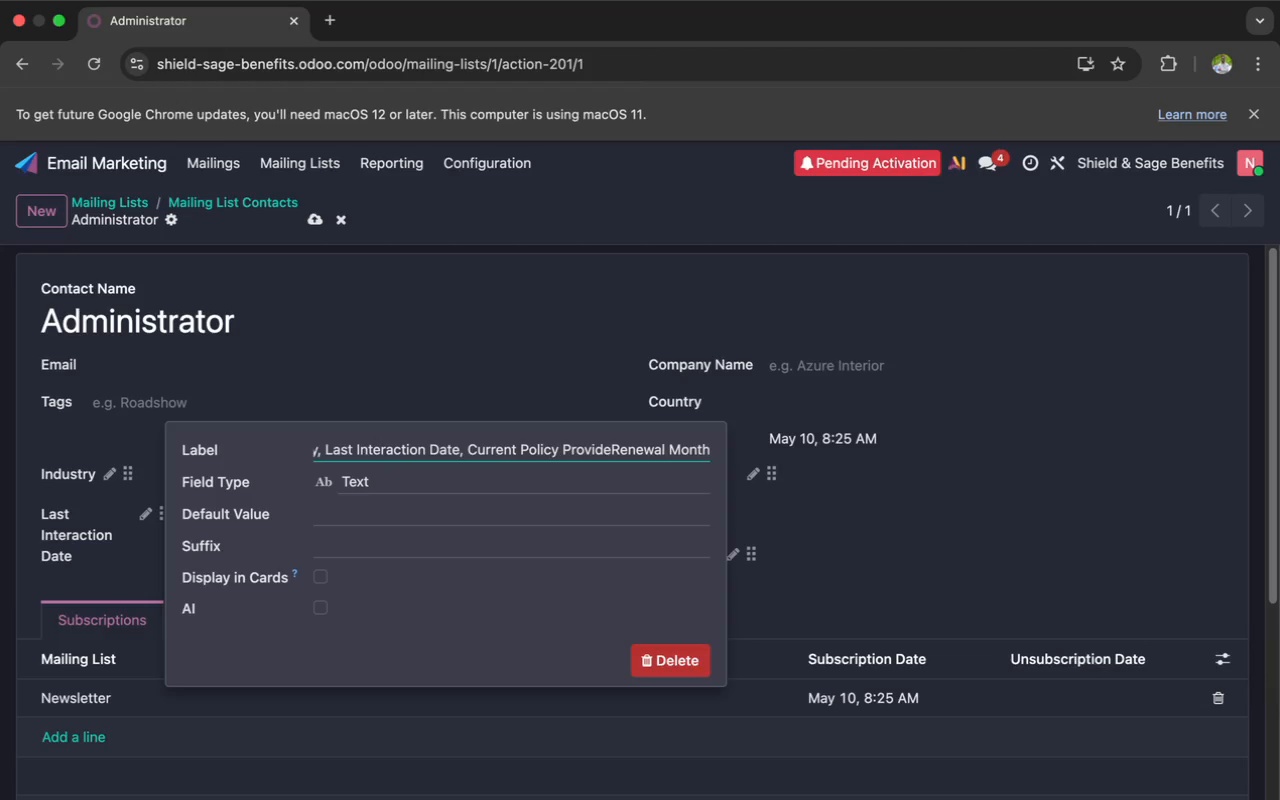 
key(Backspace)
 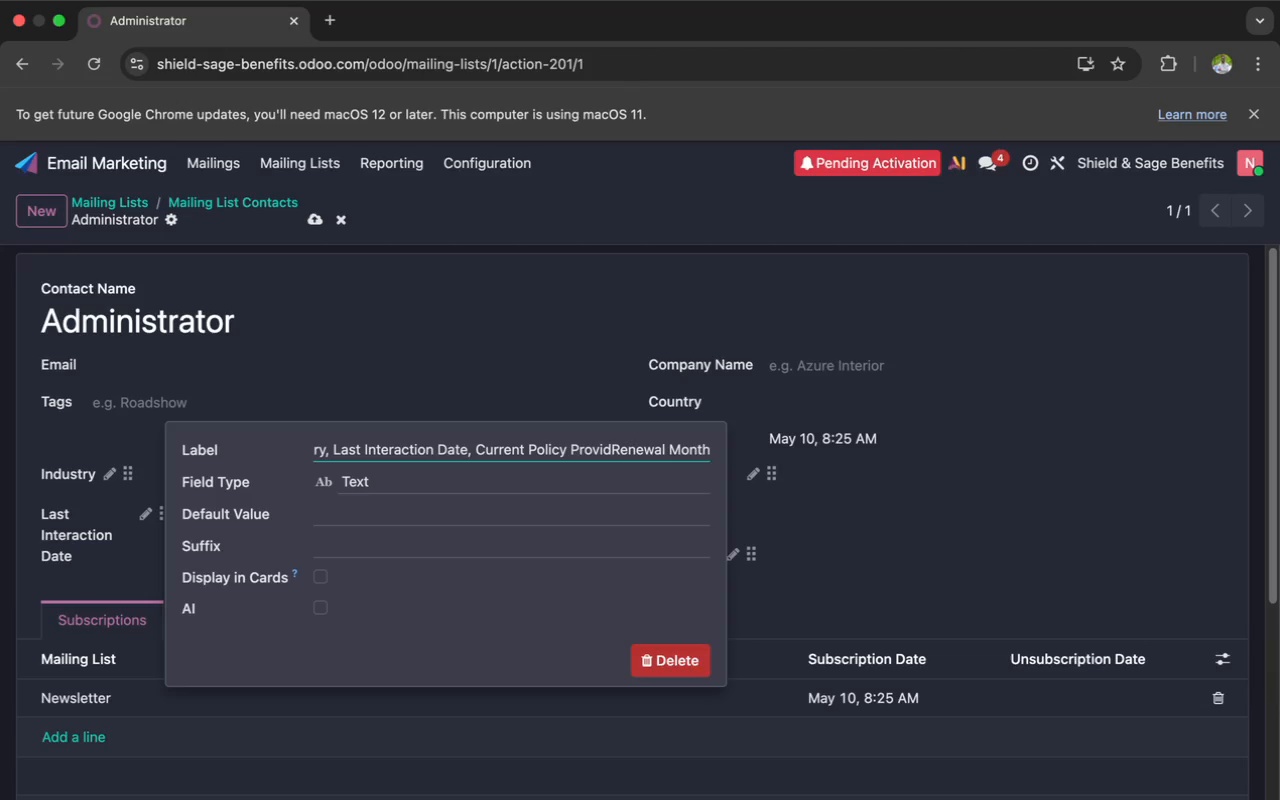 
key(Backspace)
 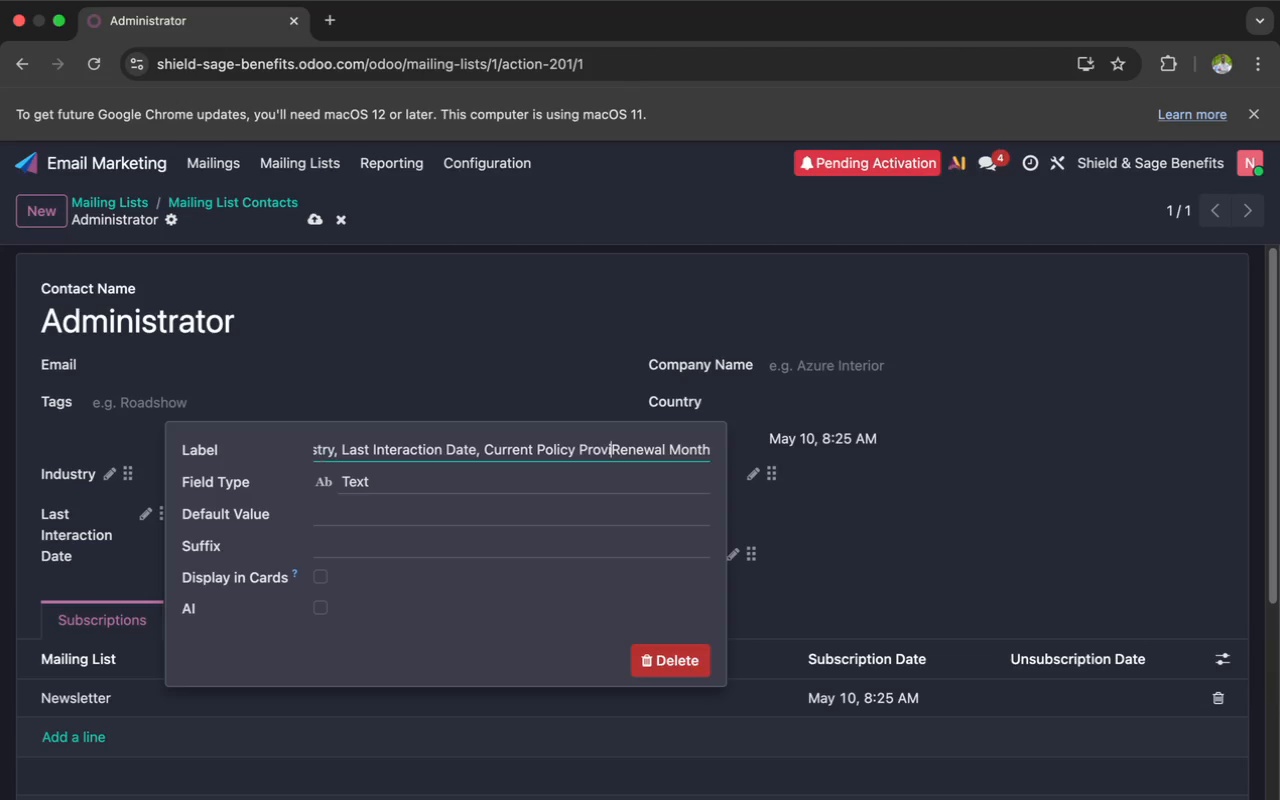 
key(Backspace)
 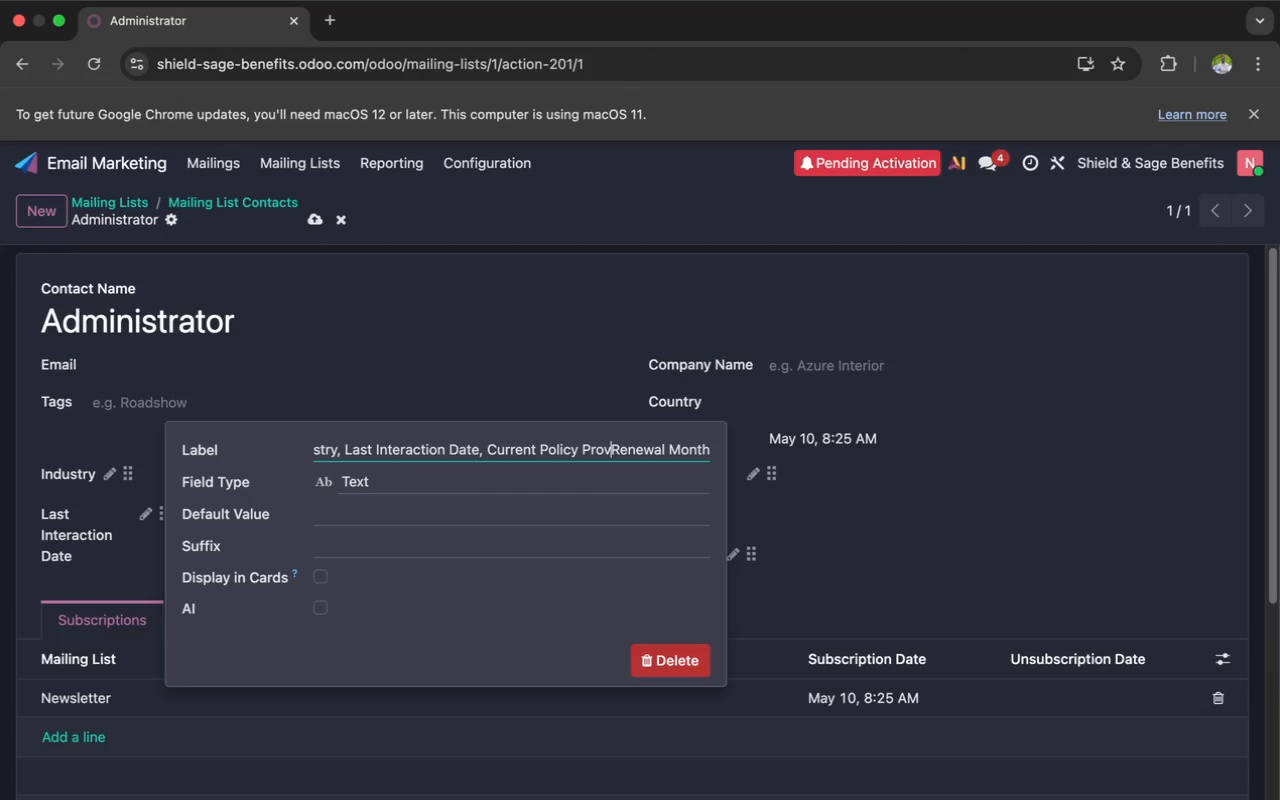 
key(Backspace)
 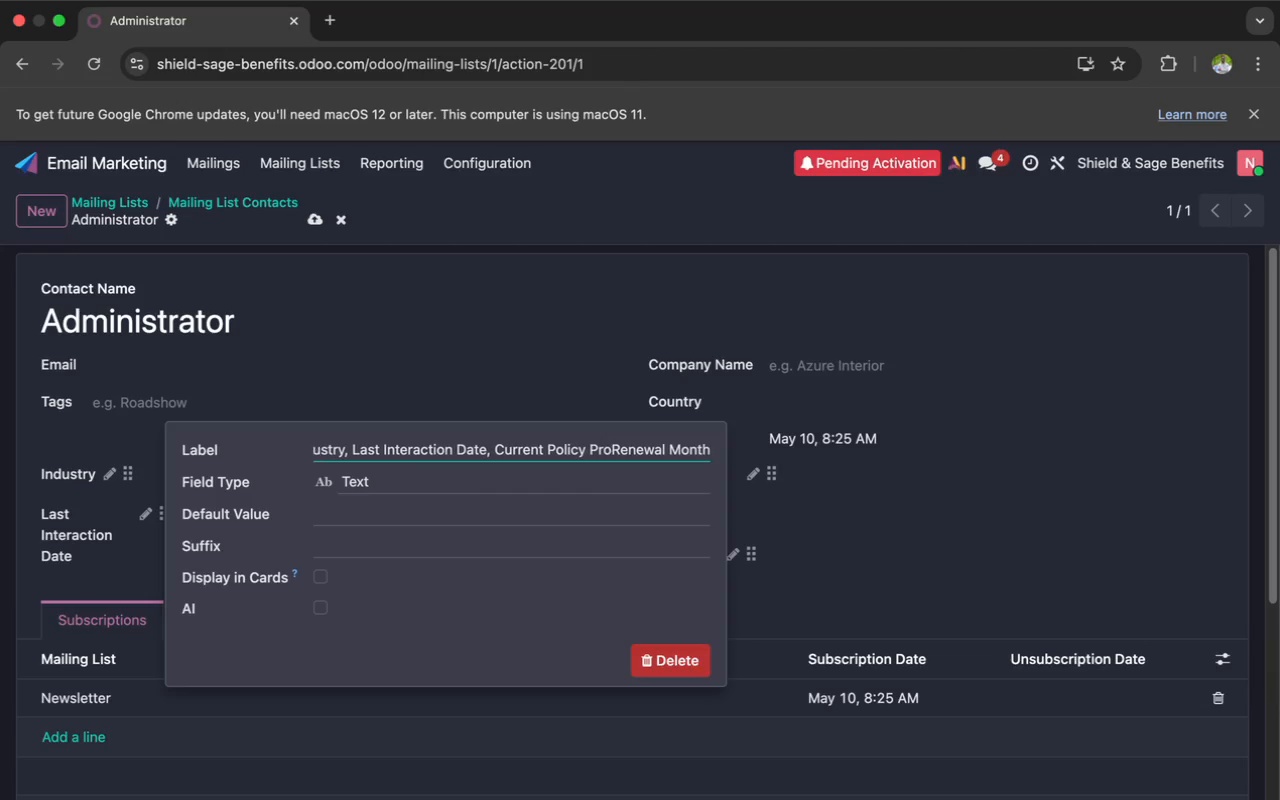 
key(Backspace)
 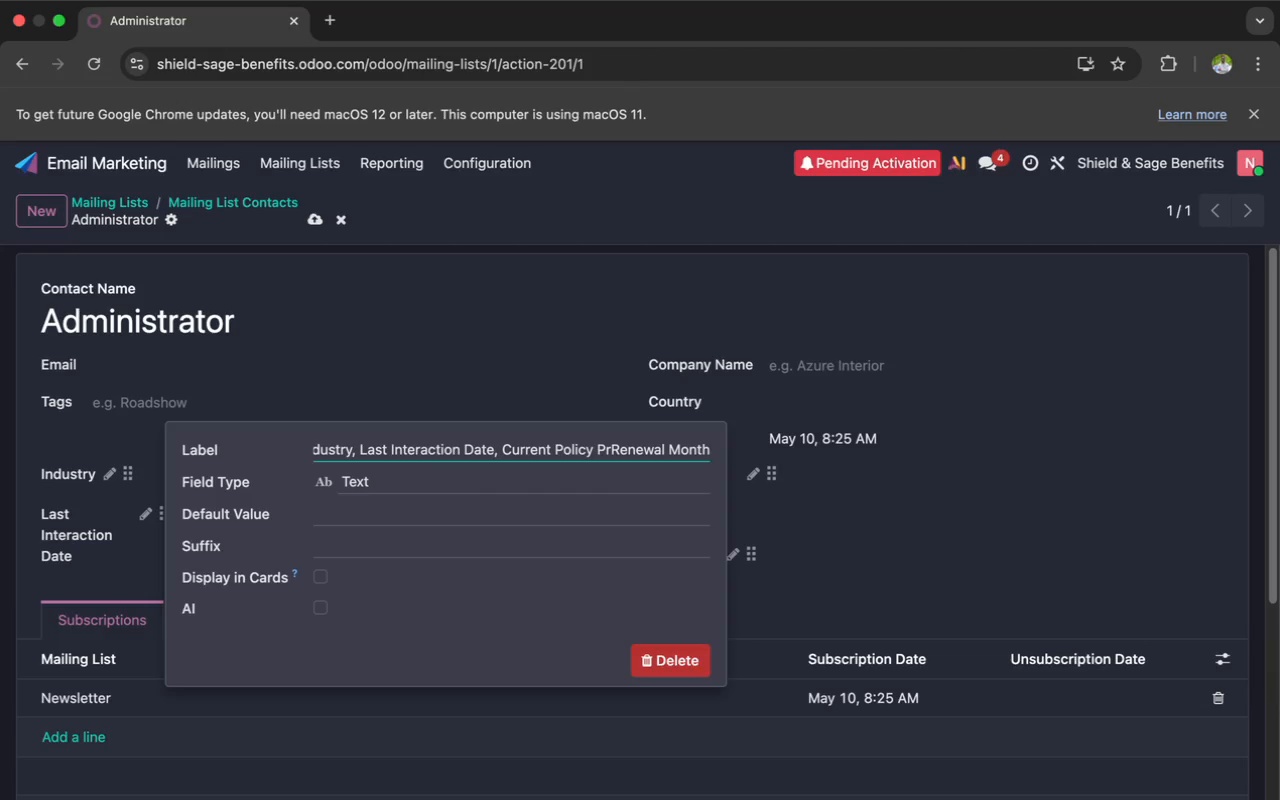 
key(Backspace)
 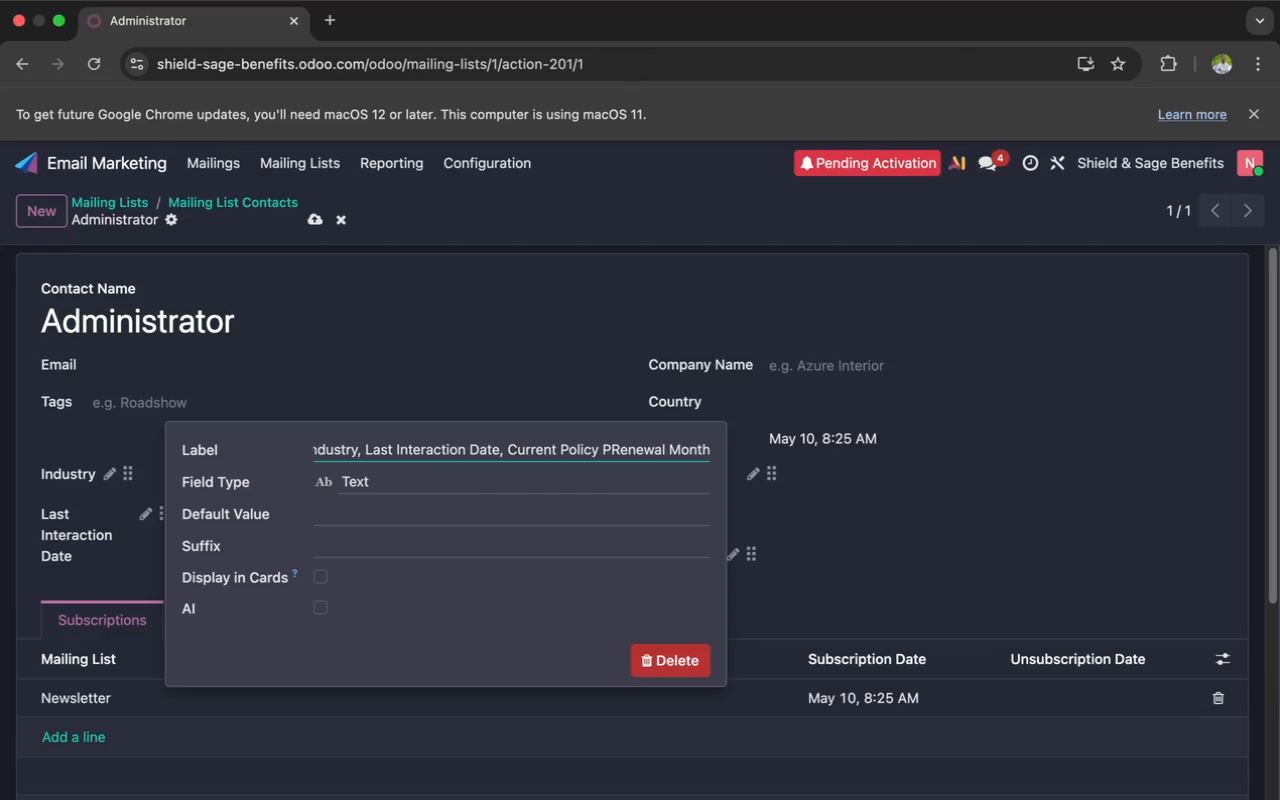 
key(Backspace)
 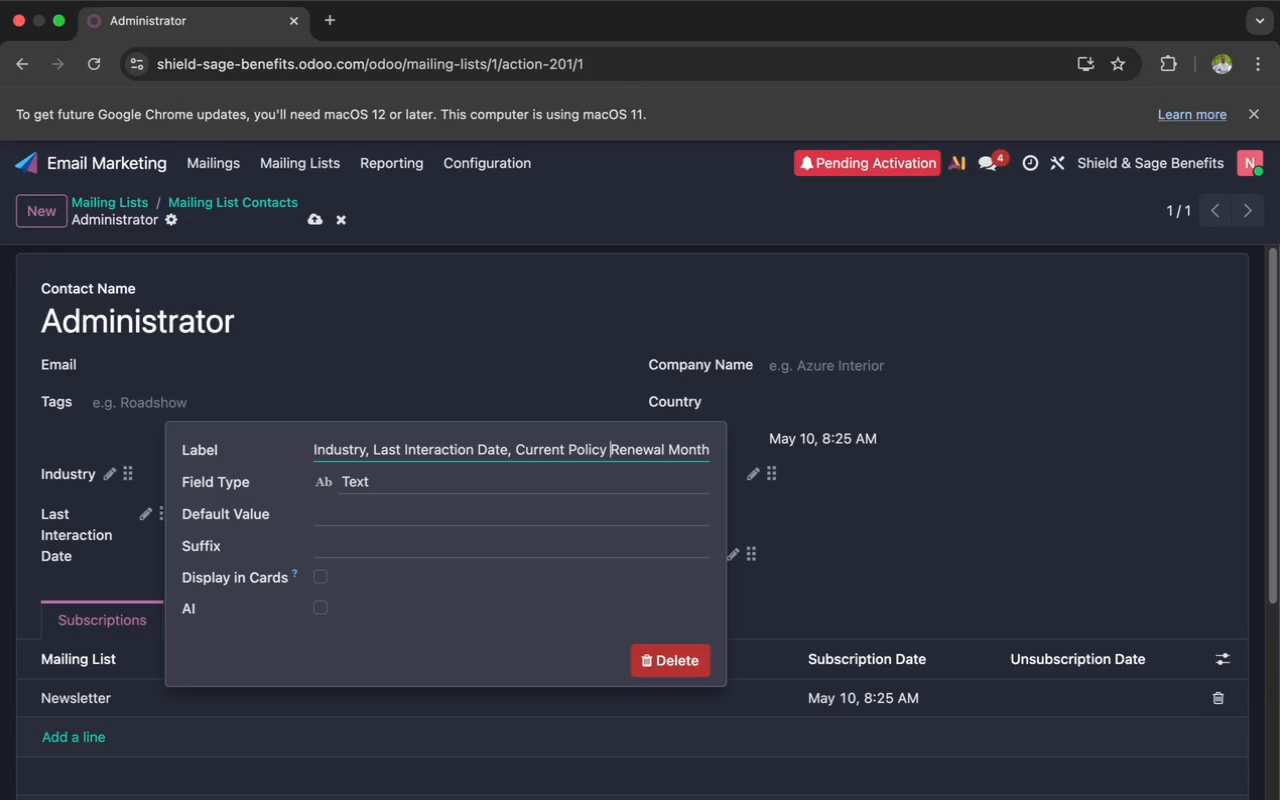 
key(Backspace)
 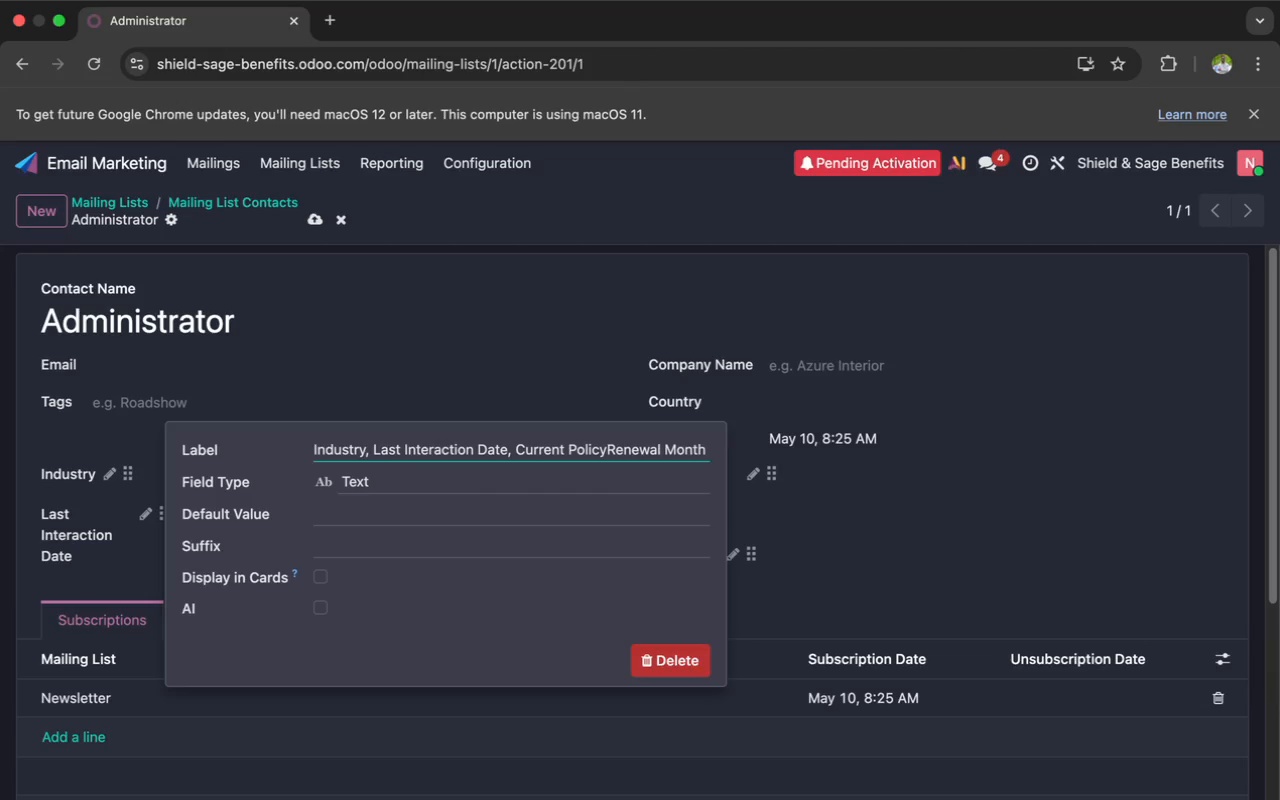 
key(Backspace)
 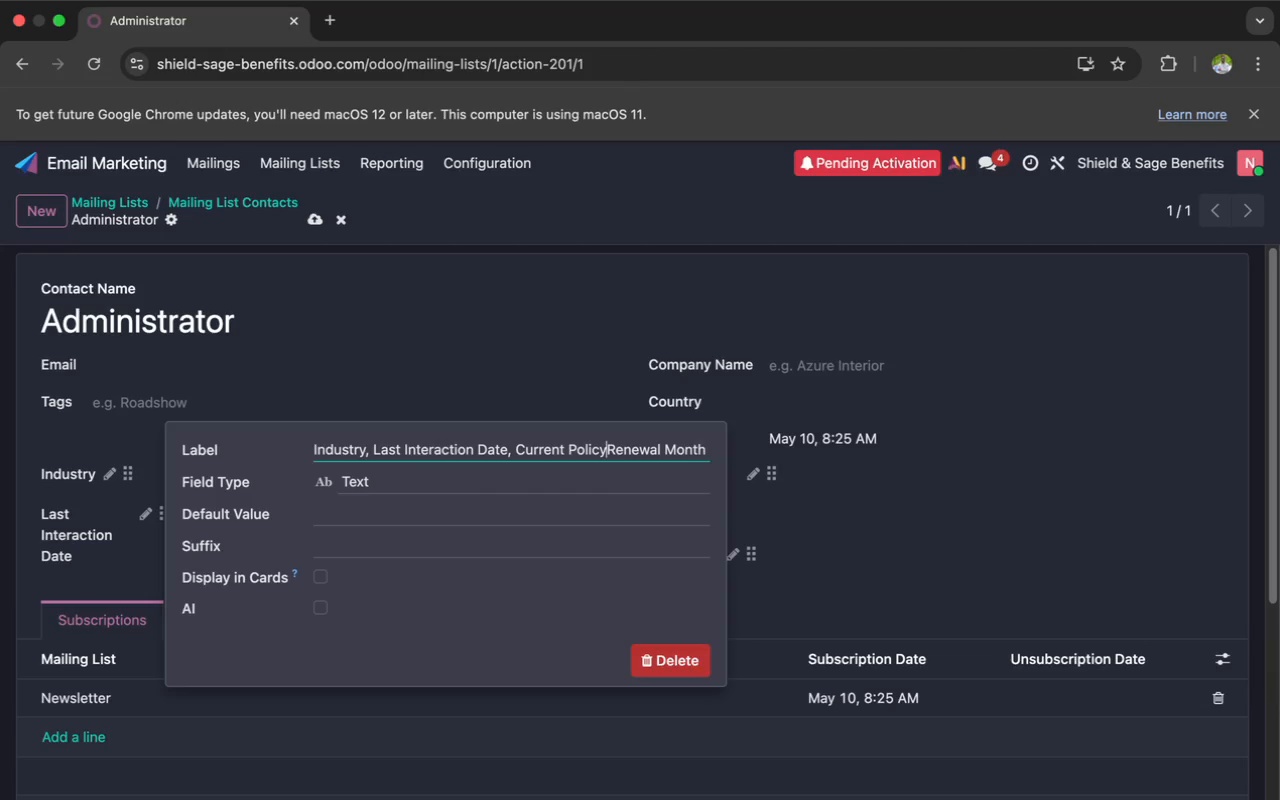 
key(Backspace)
 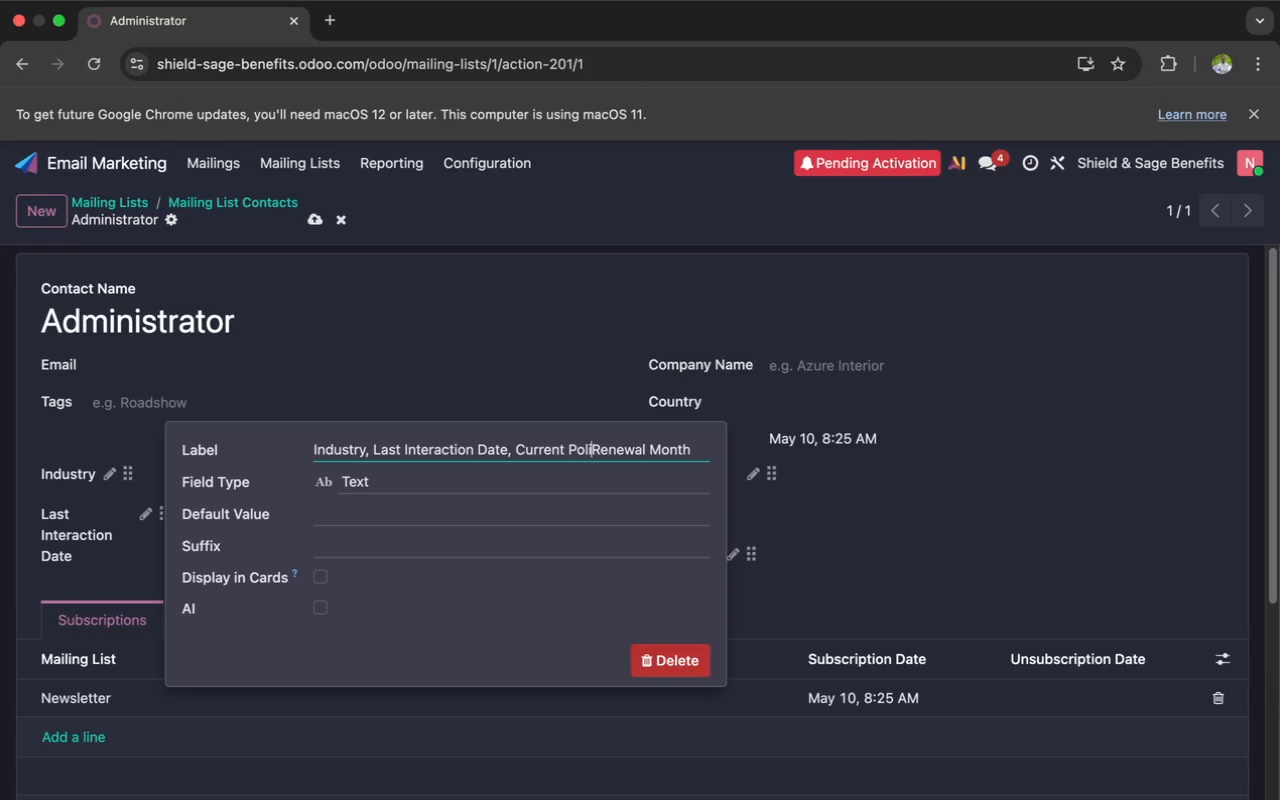 
key(Backspace)
 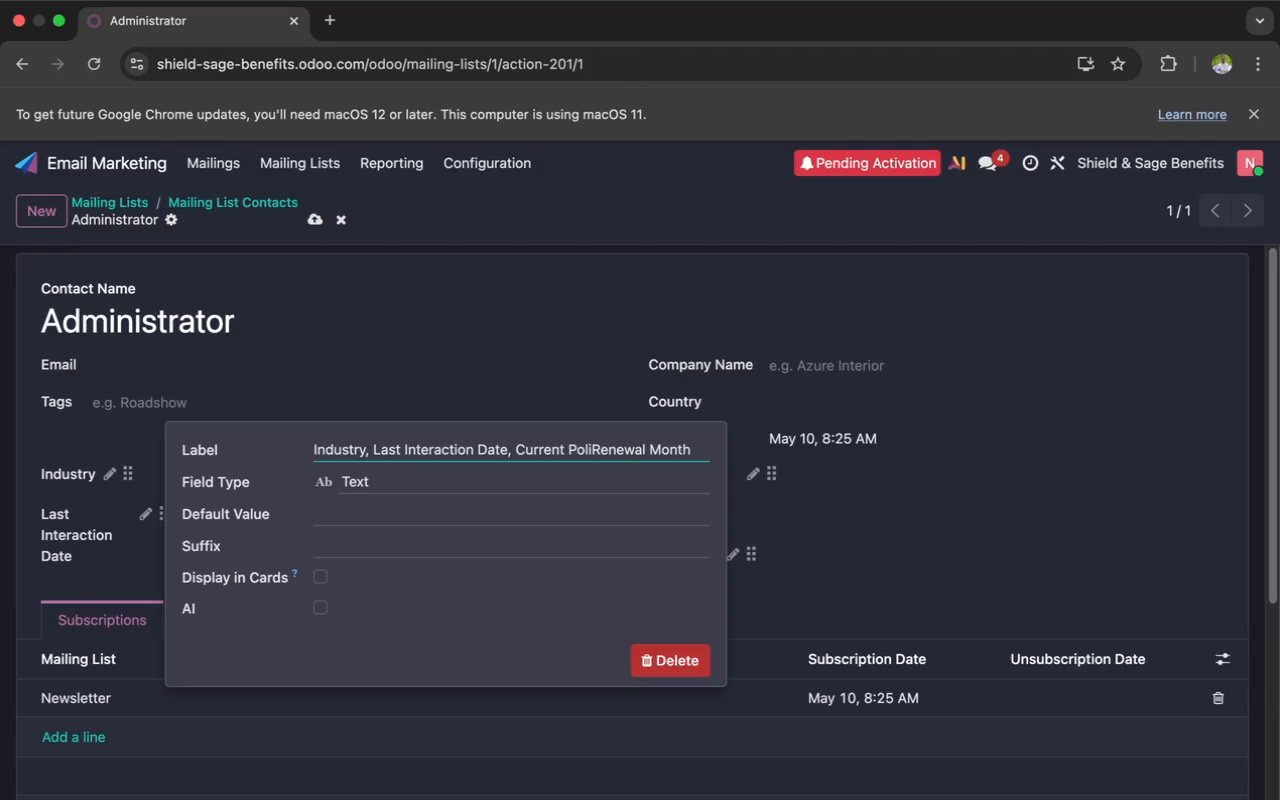 
key(Backspace)
 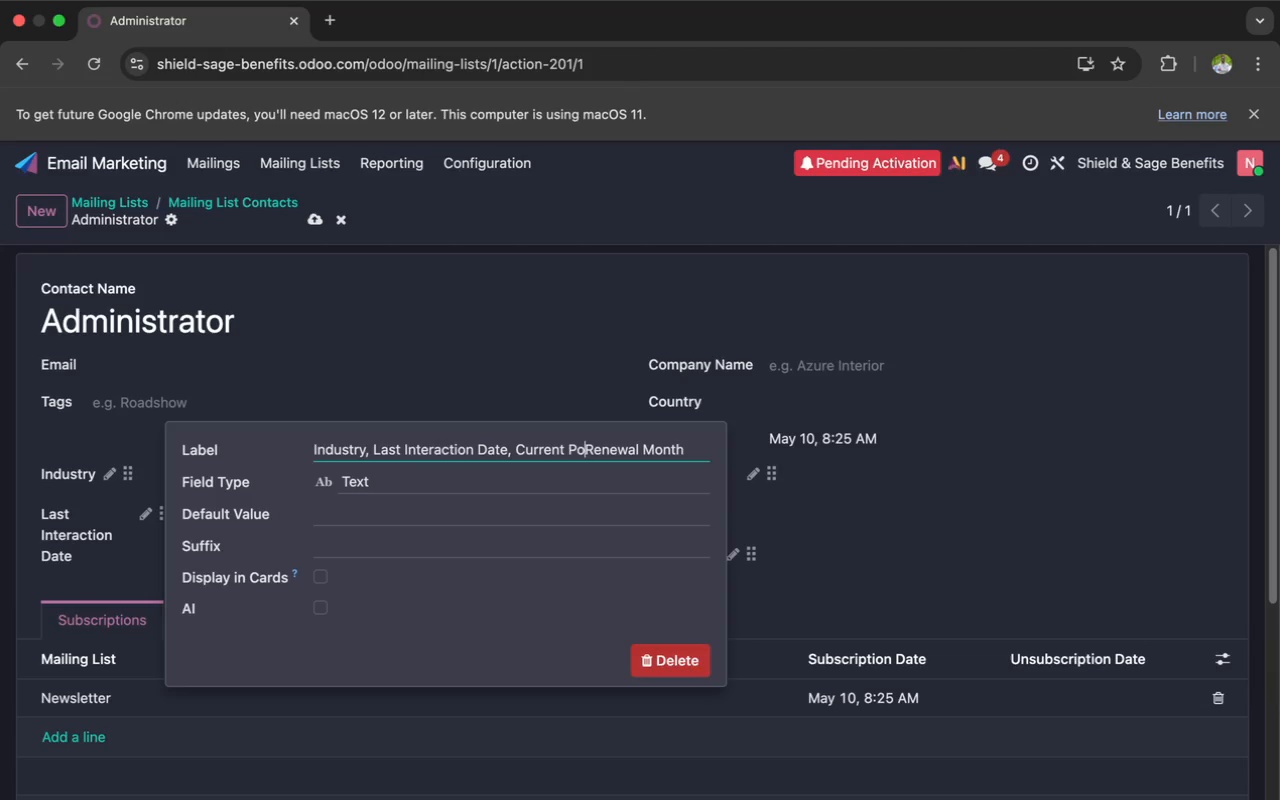 
key(Backspace)
 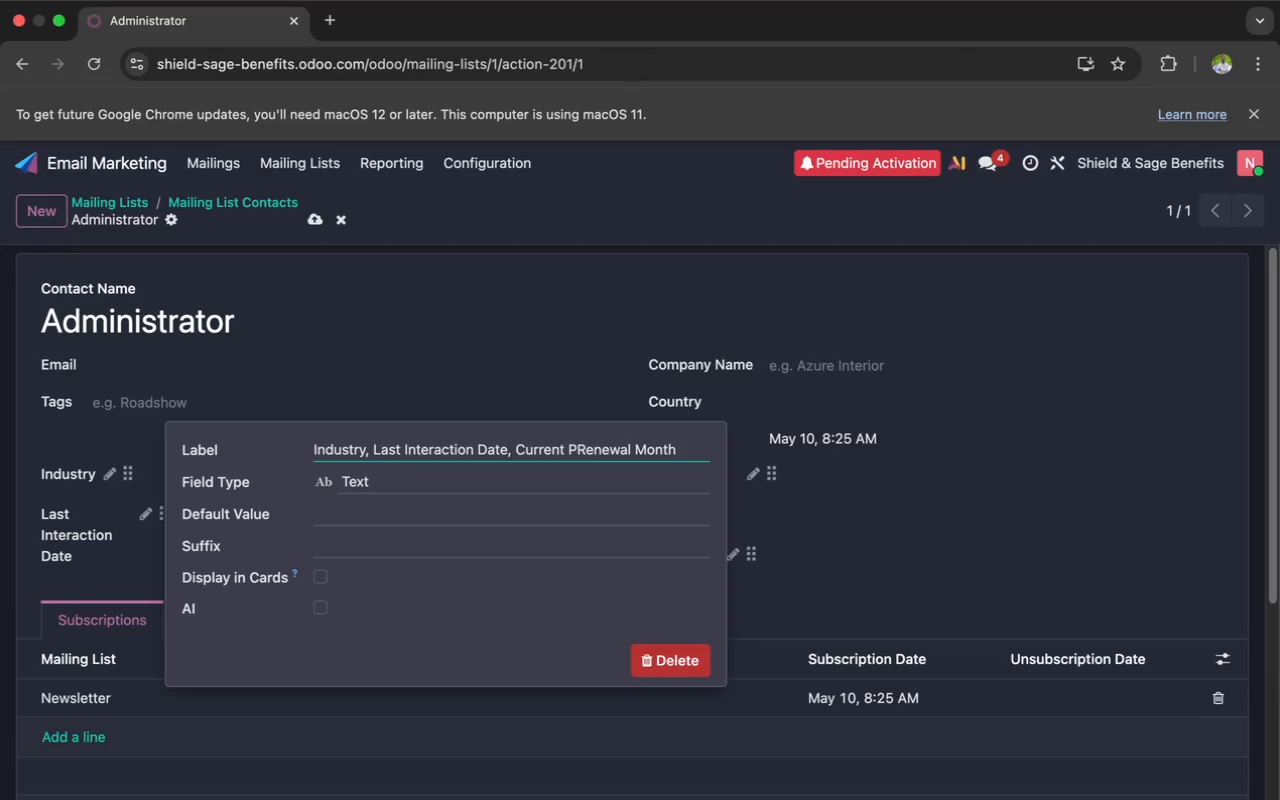 
key(Backspace)
 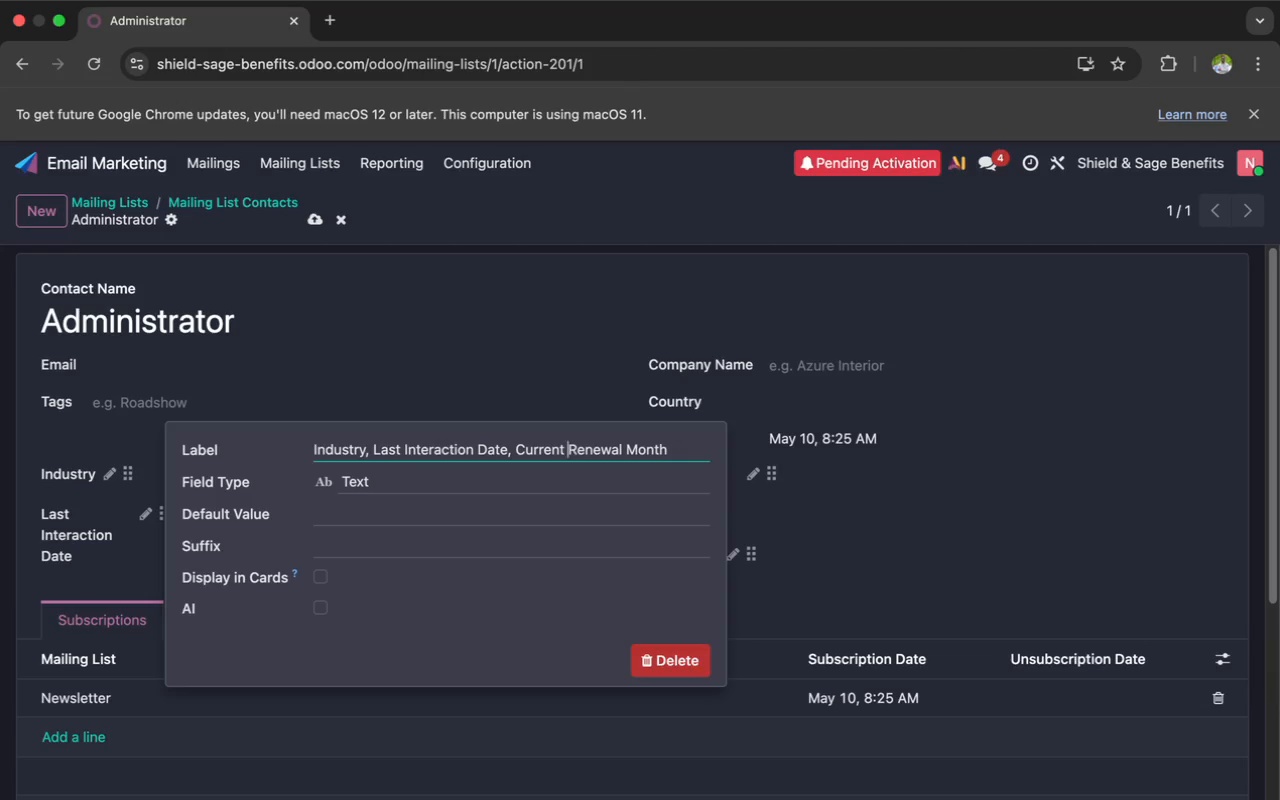 
key(Backspace)
 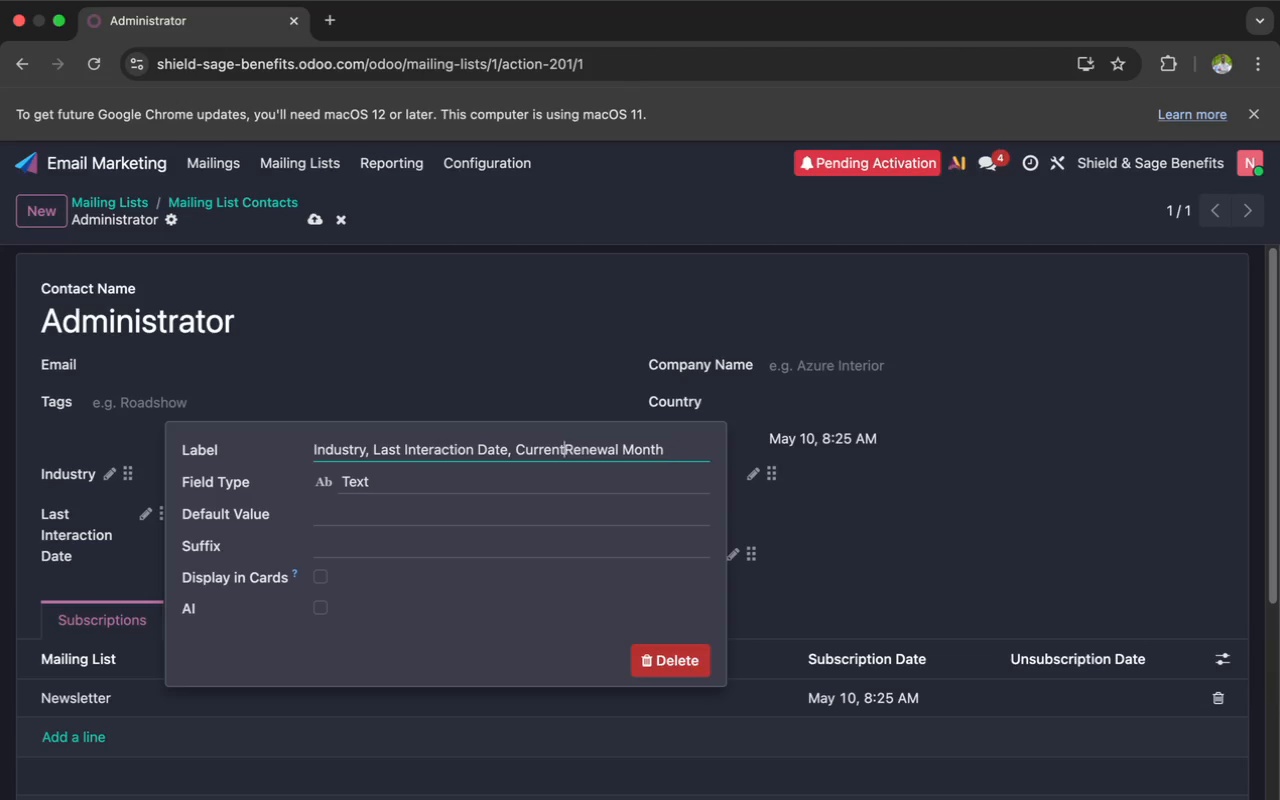 
key(Backspace)
 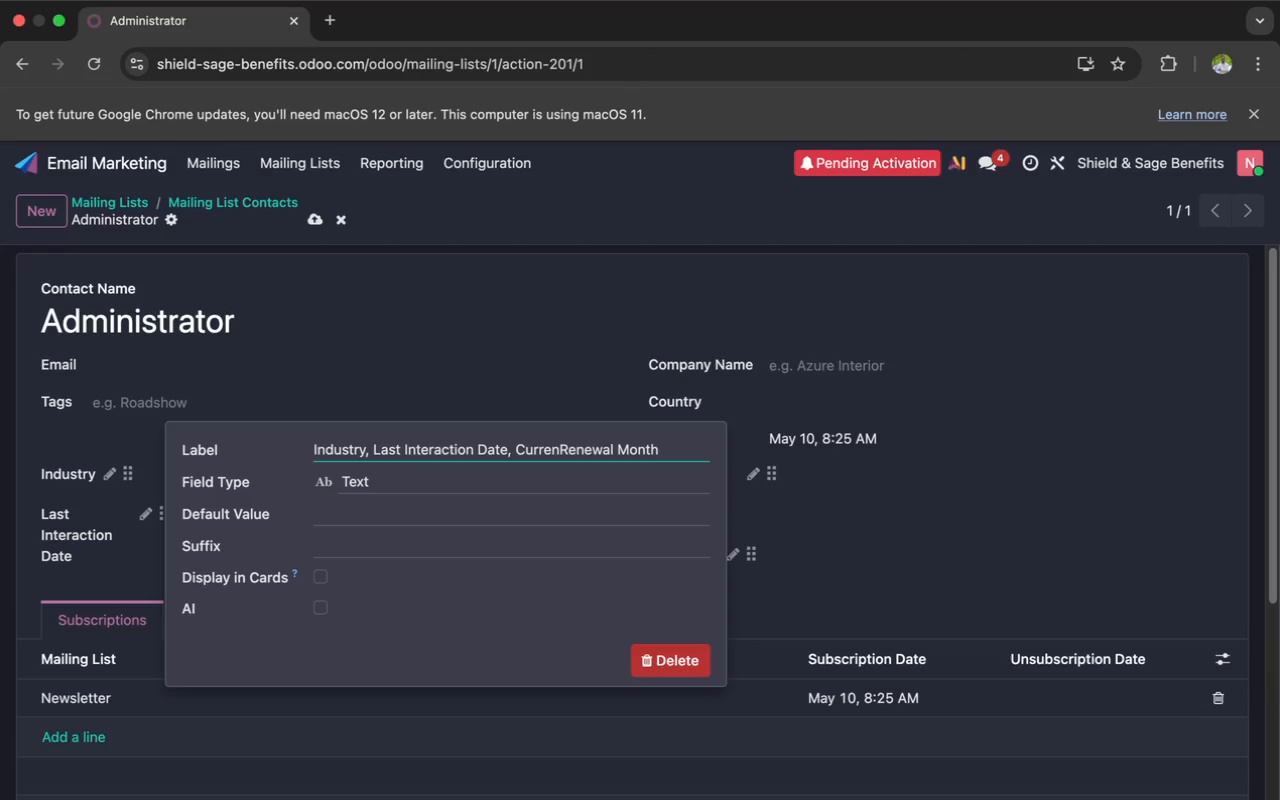 
key(Backspace)
 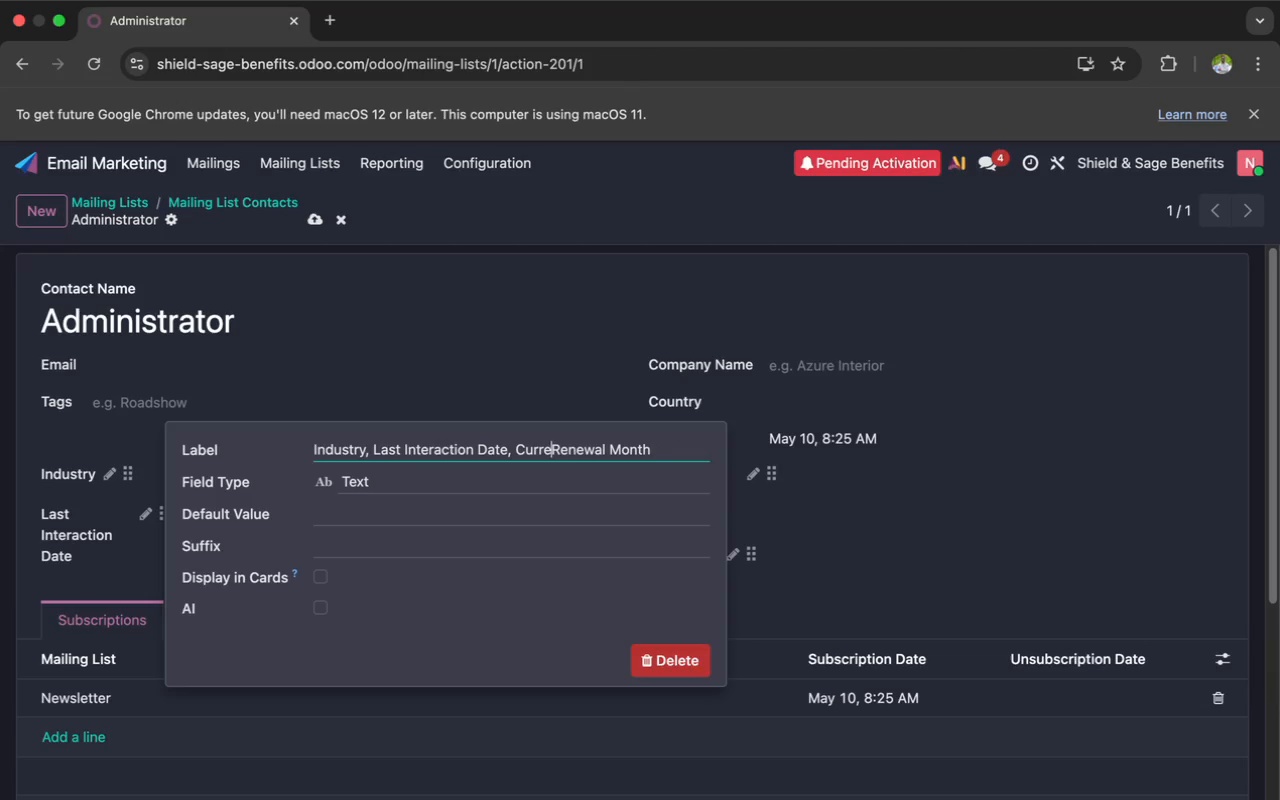 
key(Backspace)
 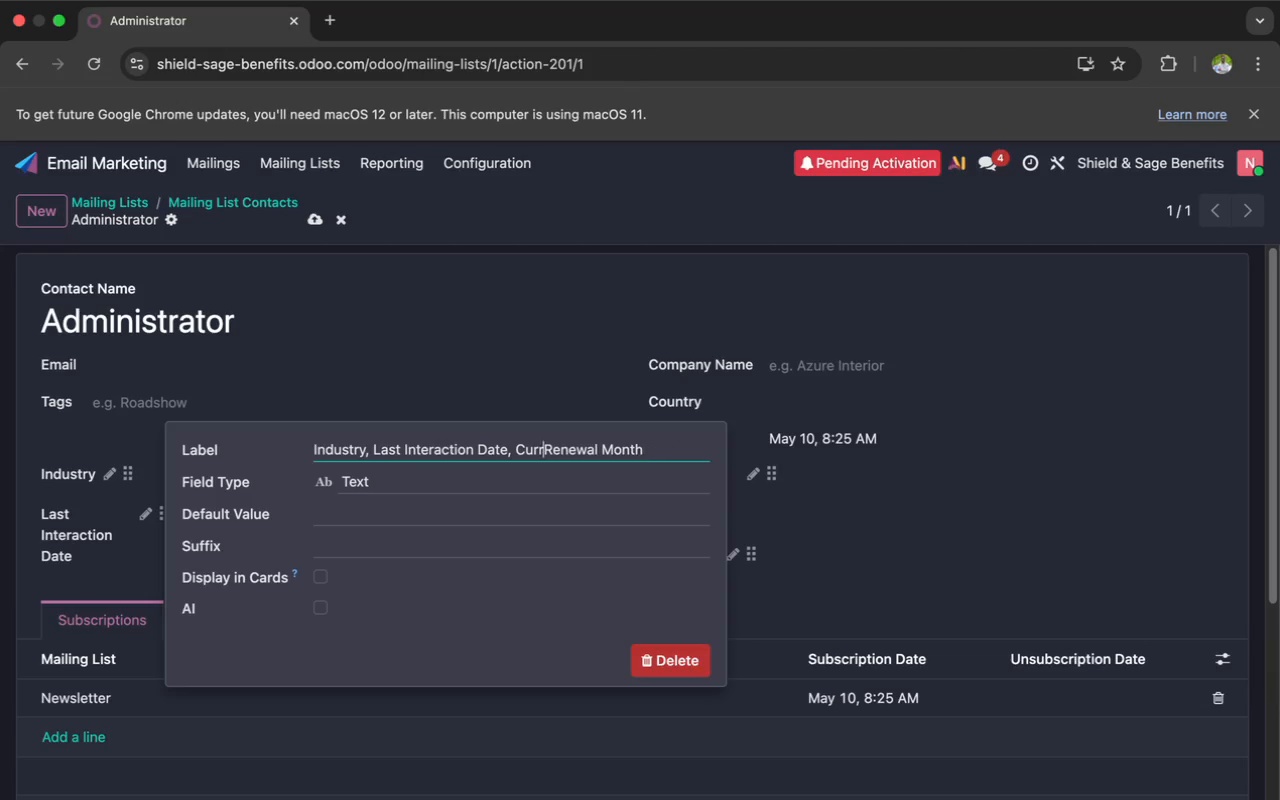 
key(Backspace)
 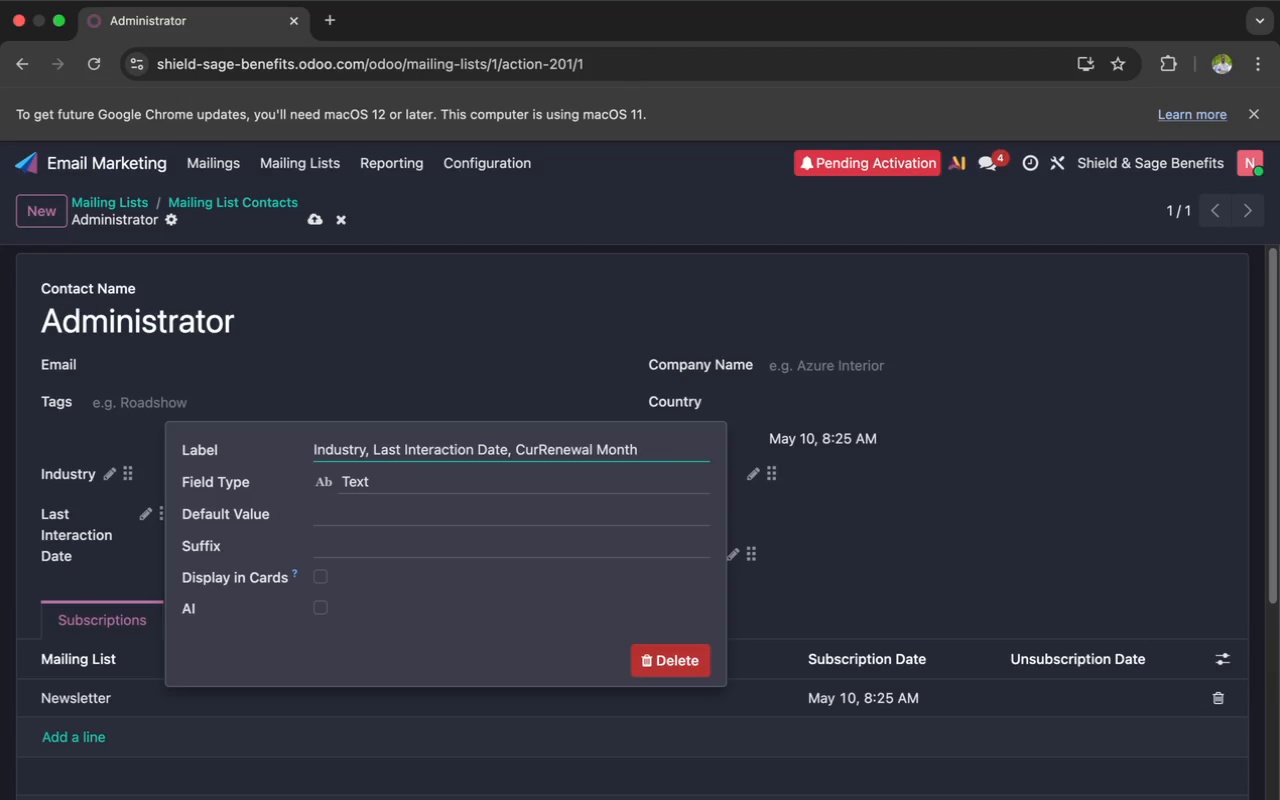 
key(Backspace)
 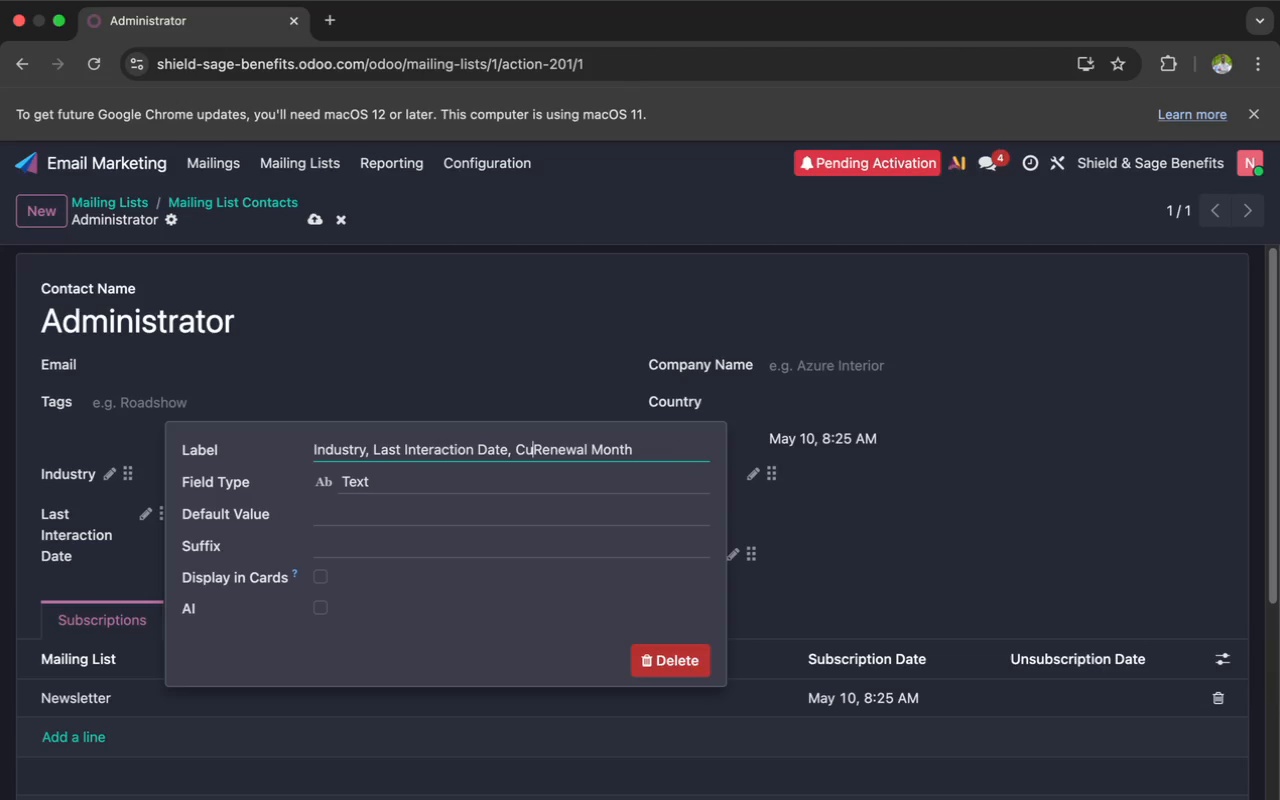 
key(Backspace)
 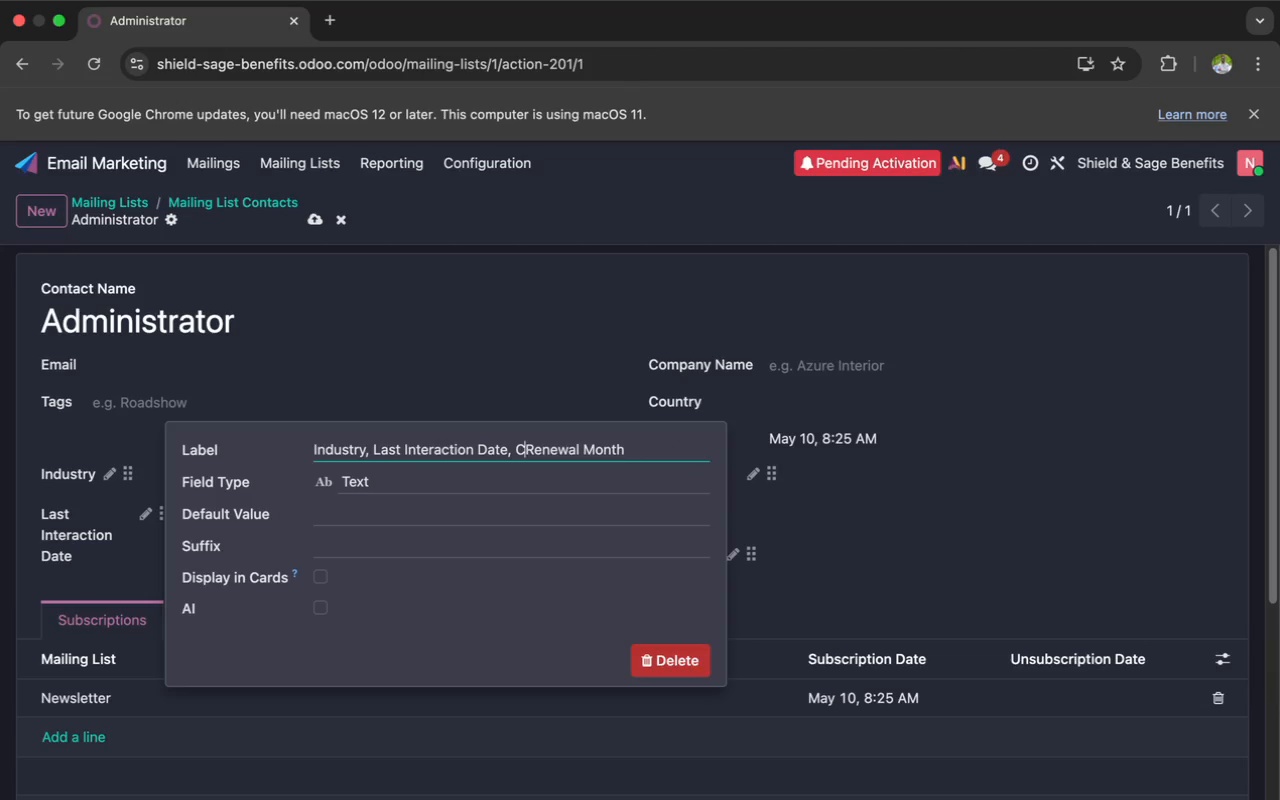 
key(Backspace)
 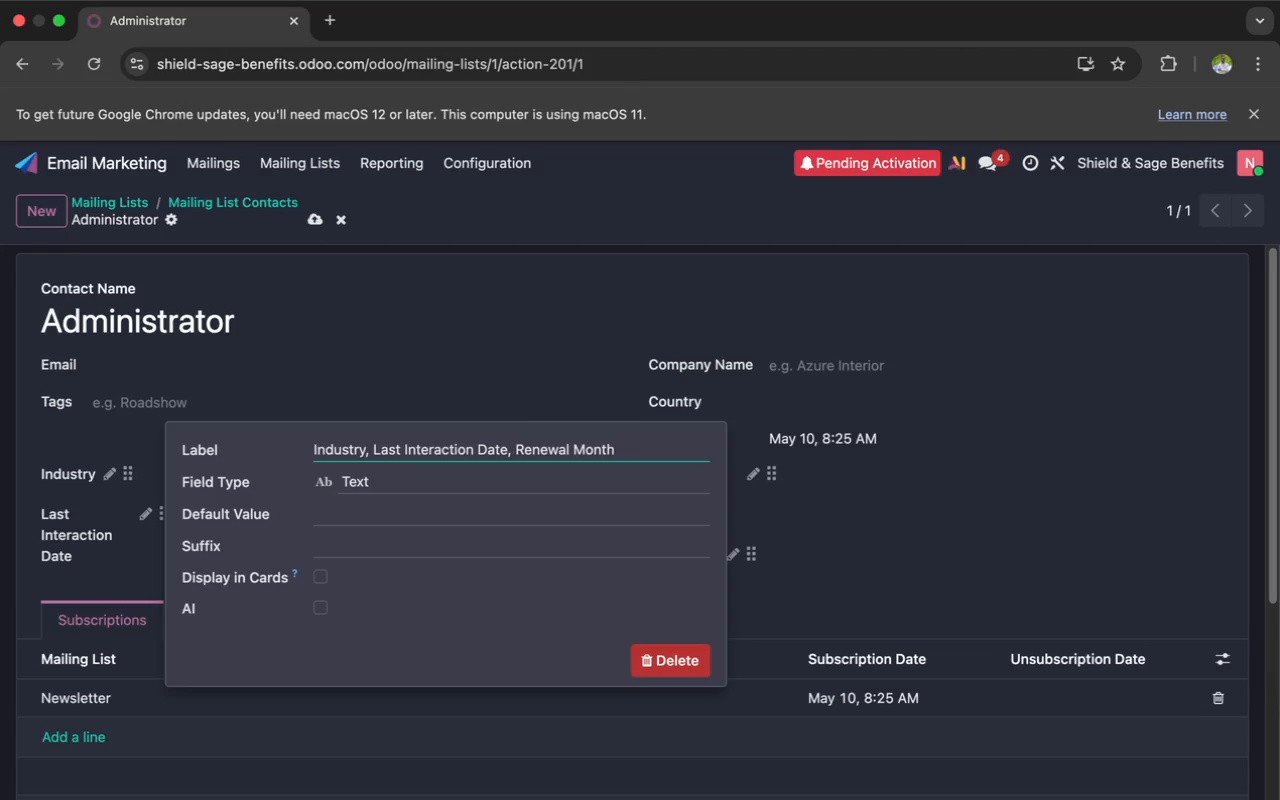 
key(Backspace)
 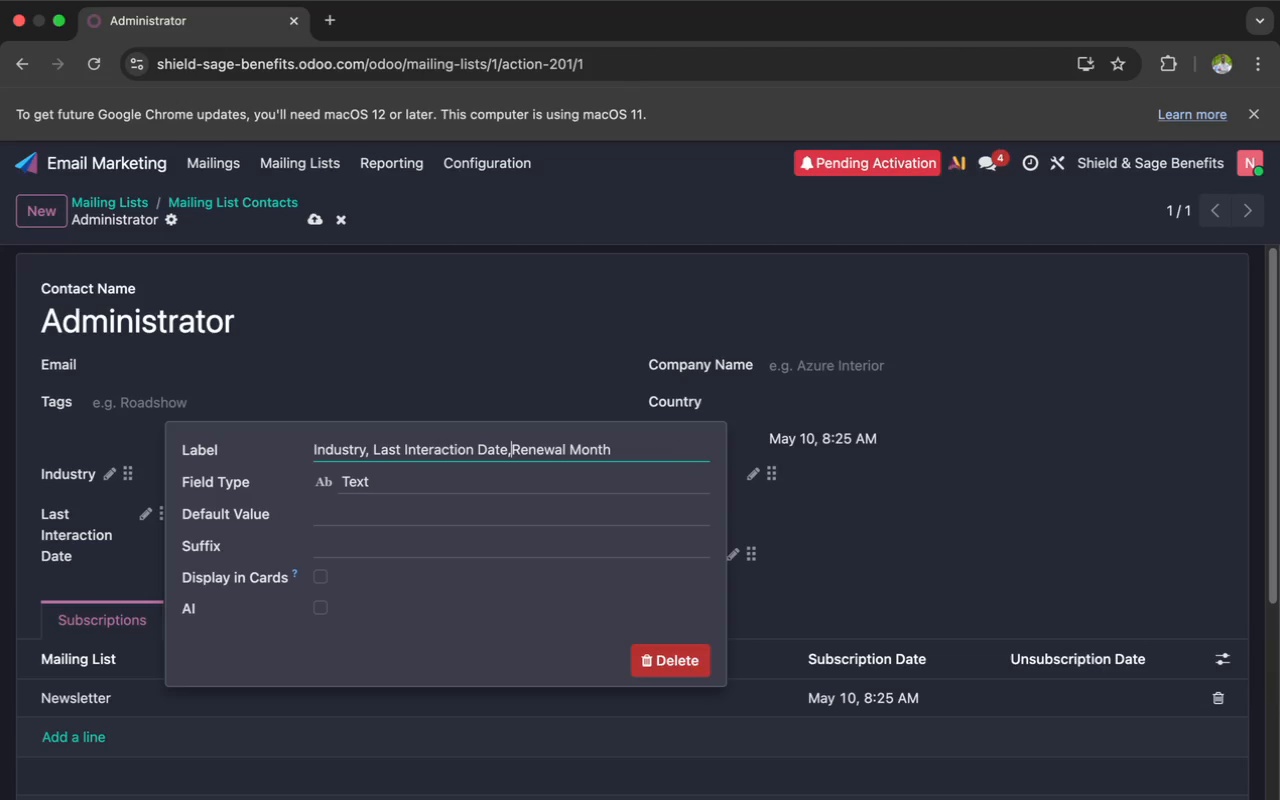 
key(Backspace)
 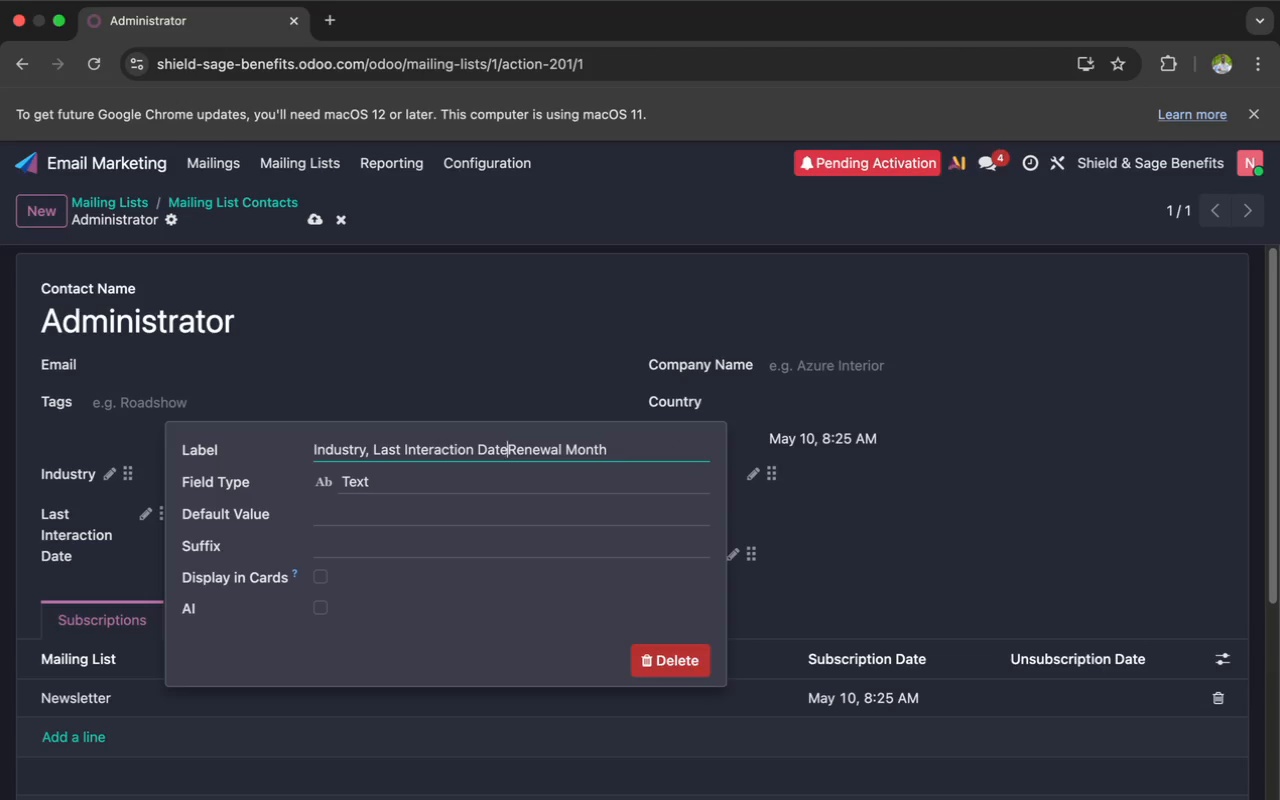 
key(Backspace)
 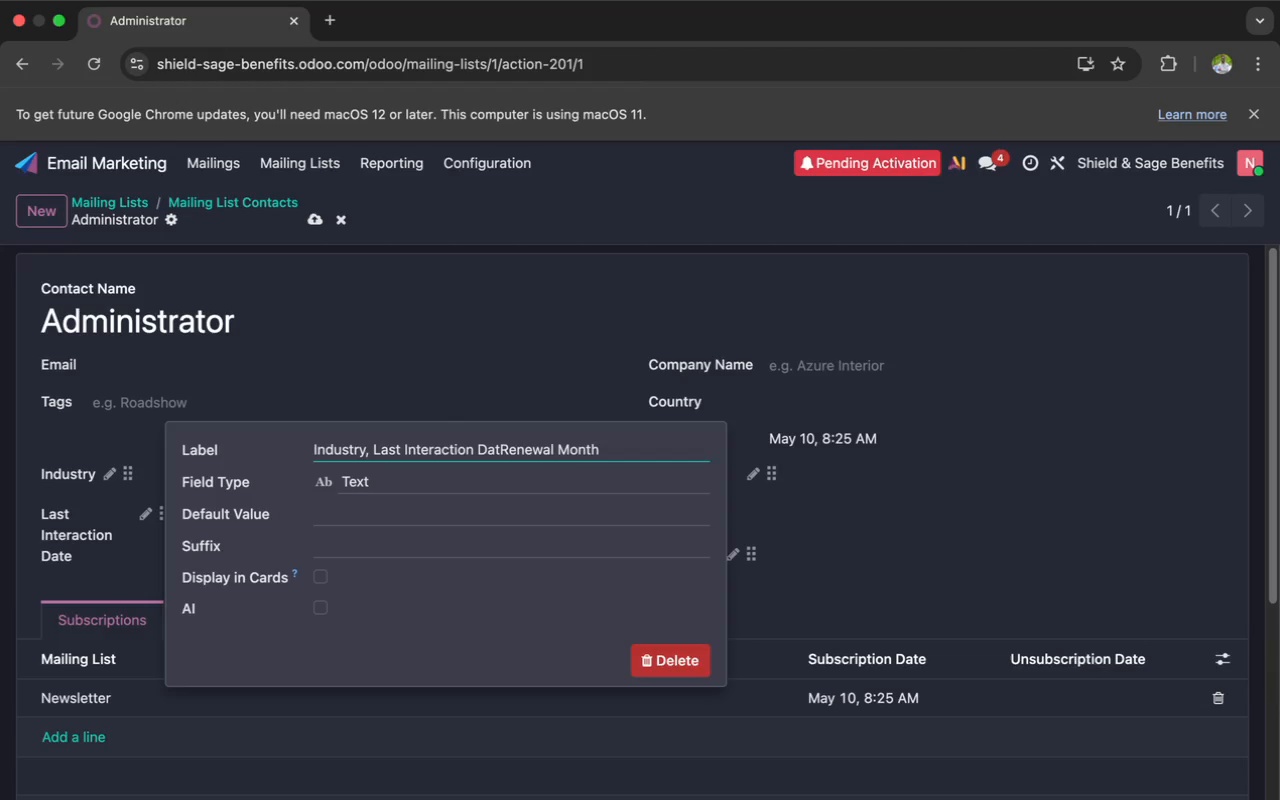 
key(Backspace)
 